 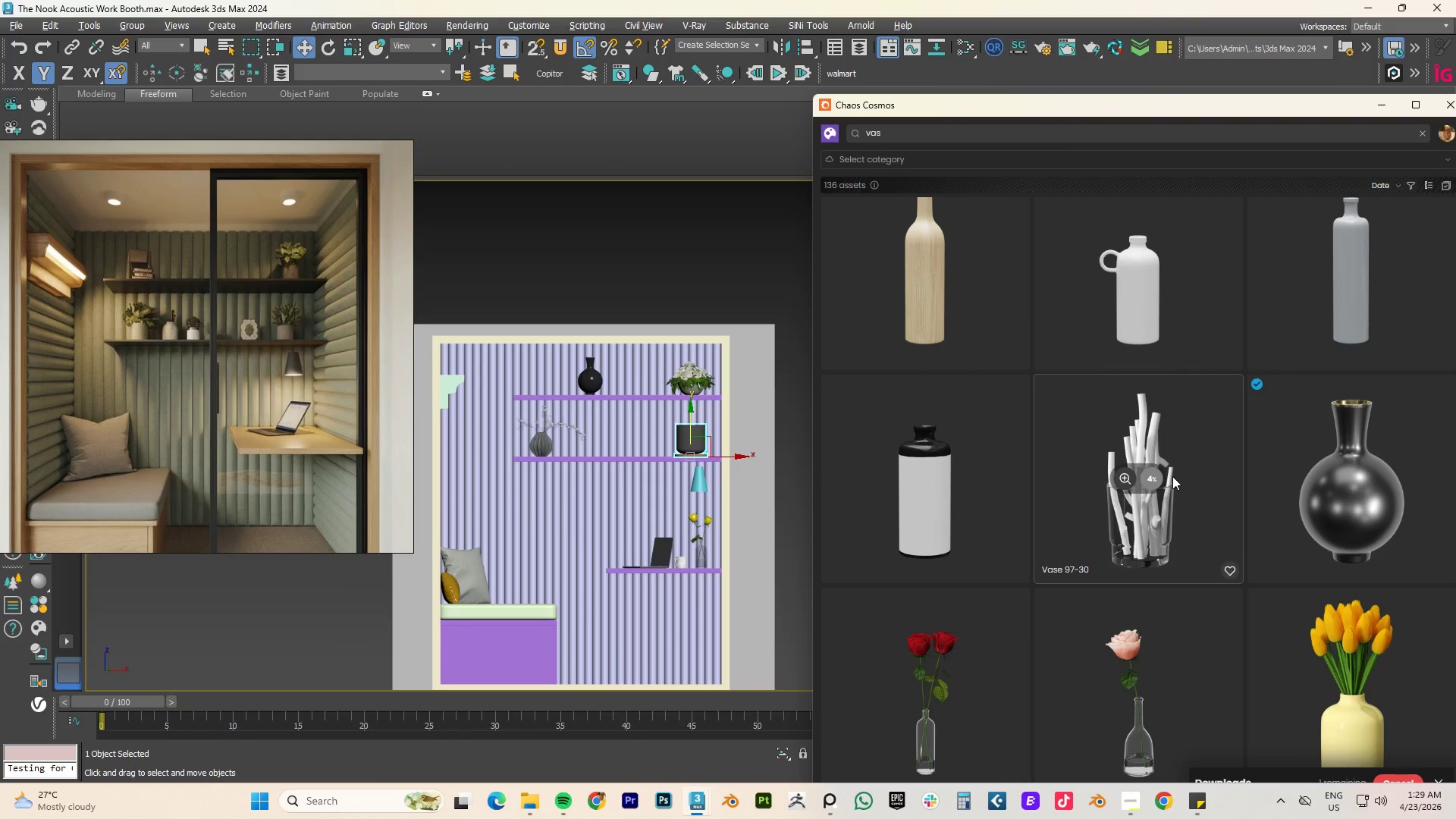 
left_click([617, 475])
 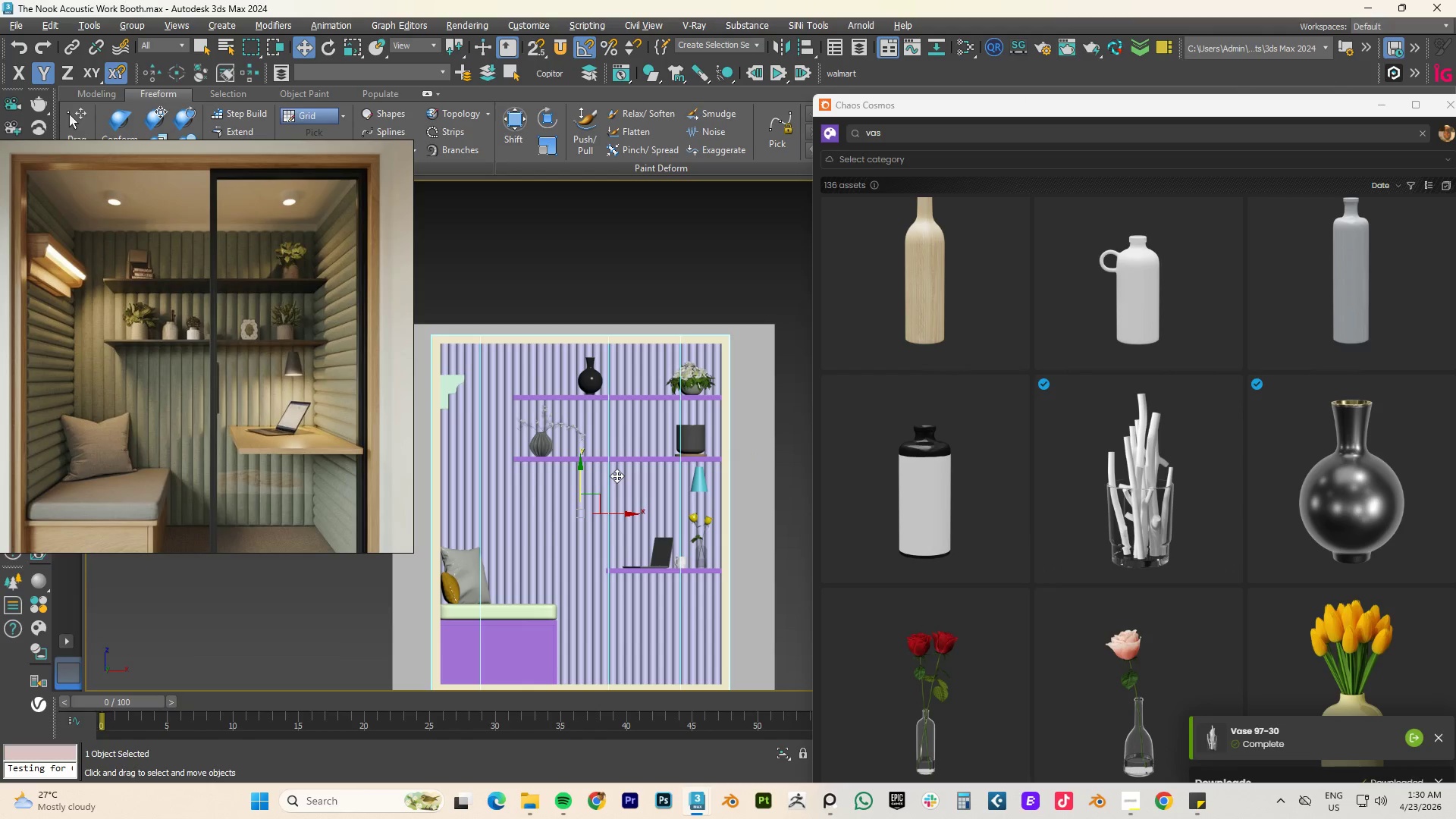 
type(tz[F3])
 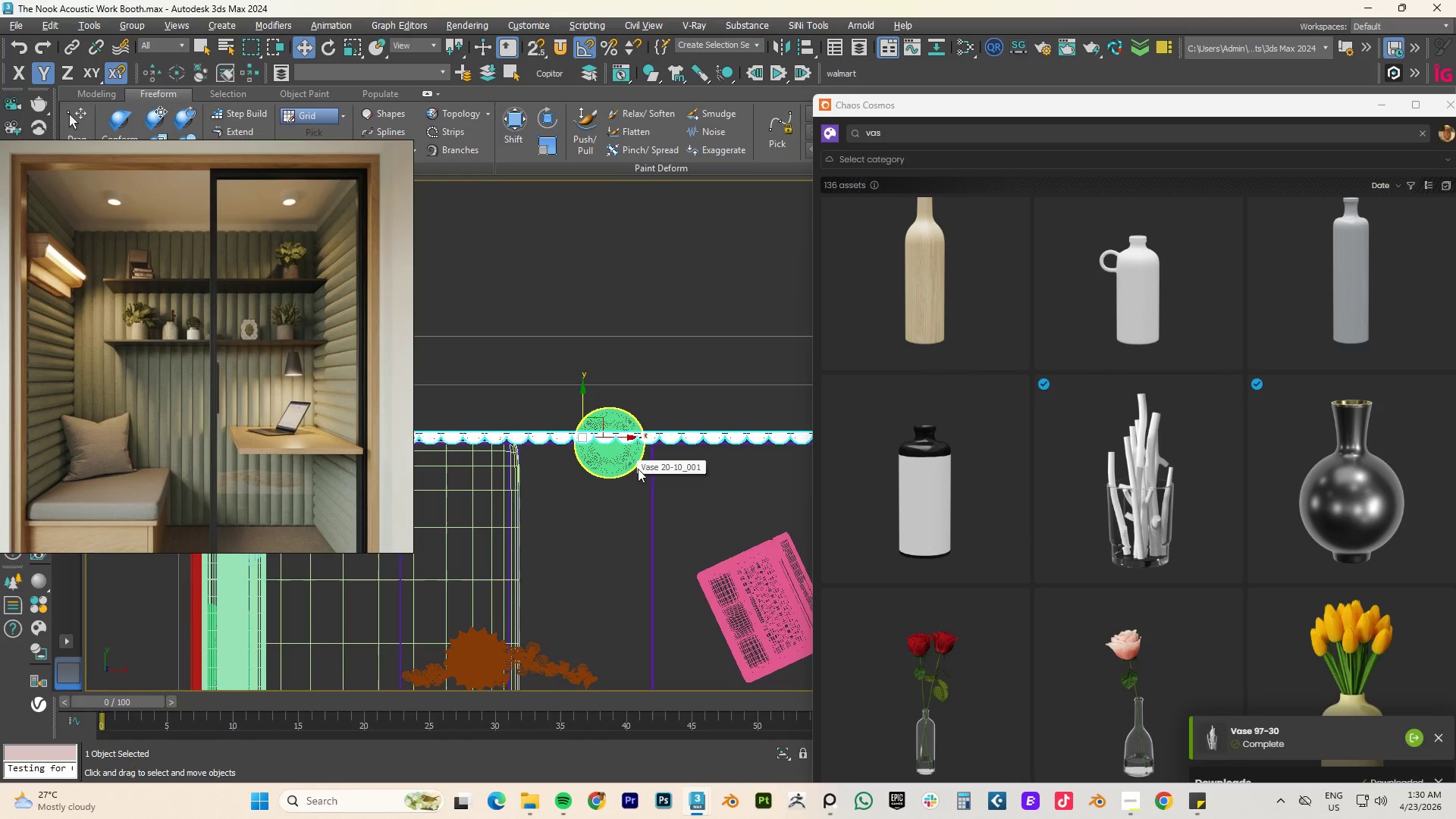 
scroll: coordinate [639, 469], scroll_direction: down, amount: 2.0
 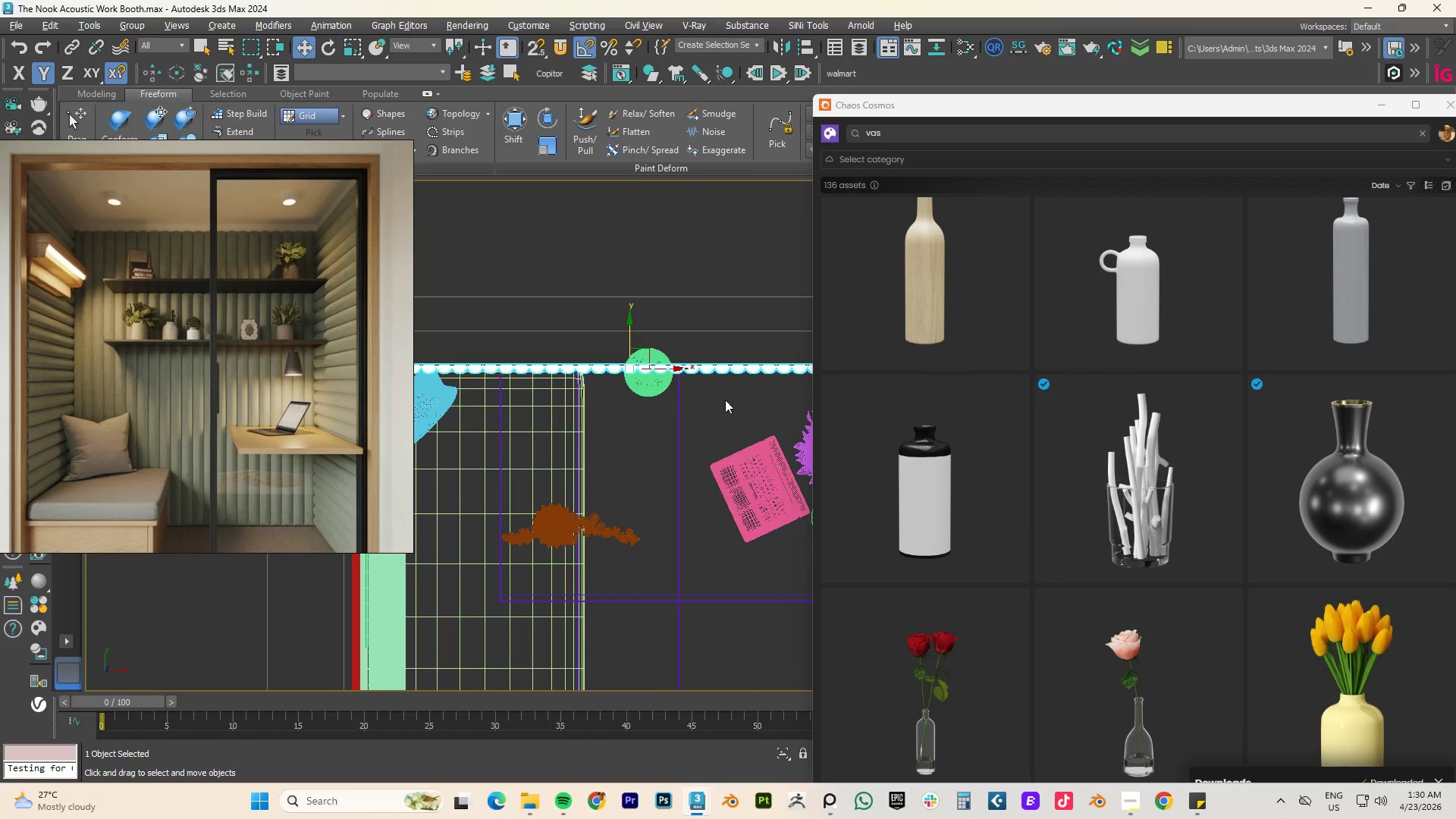 
scroll: coordinate [646, 357], scroll_direction: up, amount: 3.0
 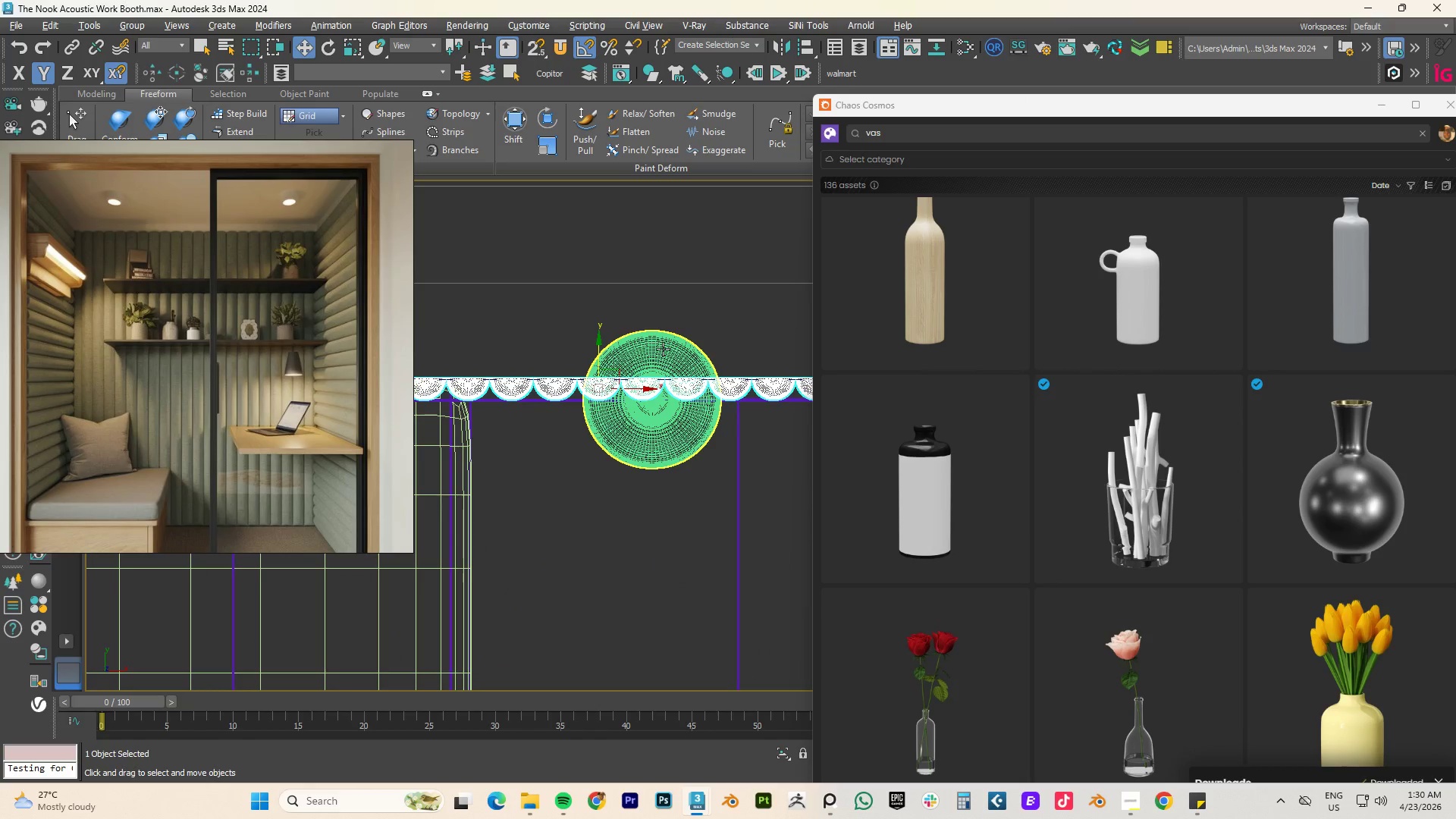 
left_click([663, 349])
 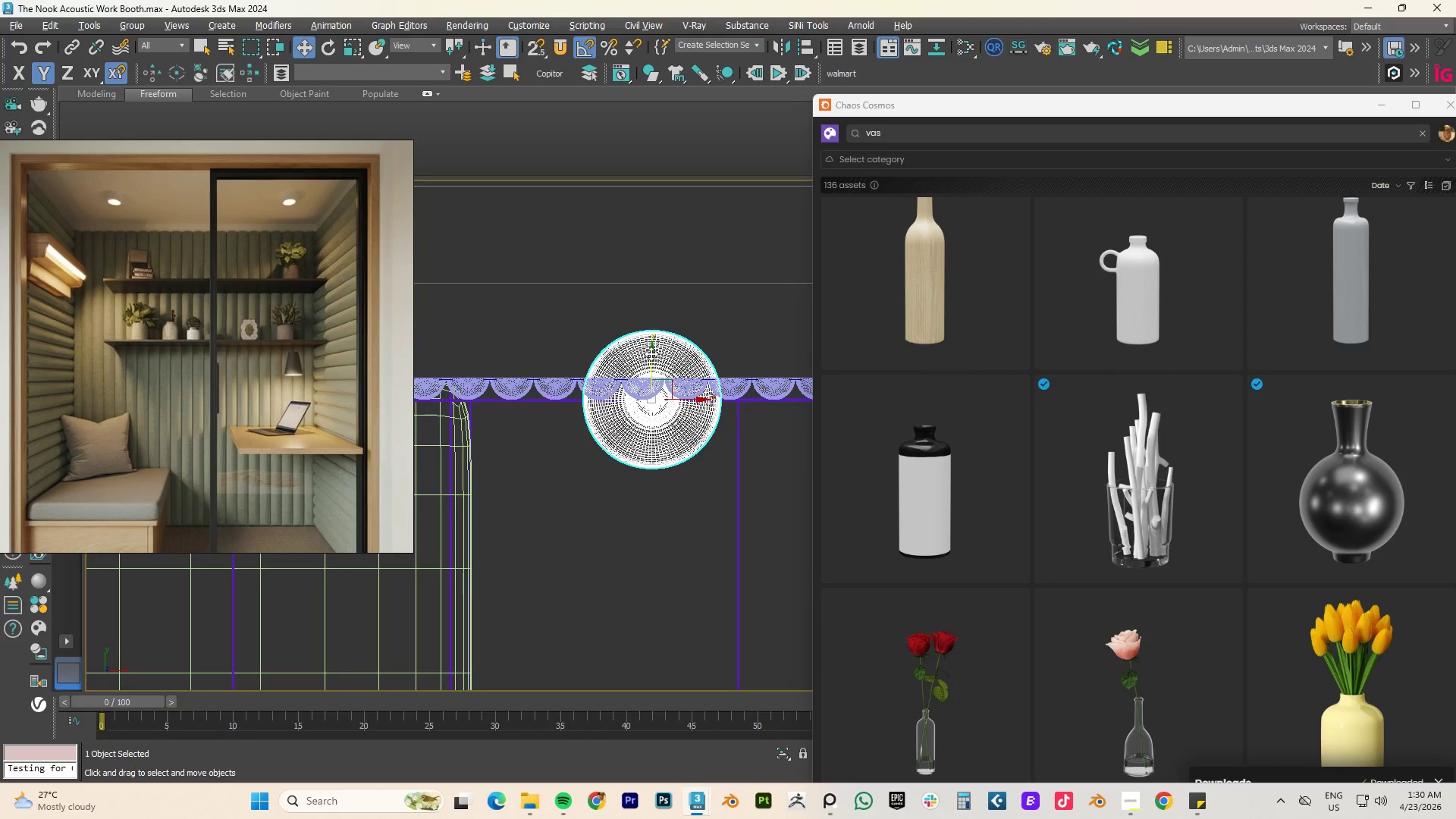 
left_click_drag(start_coordinate=[651, 353], to_coordinate=[648, 506])
 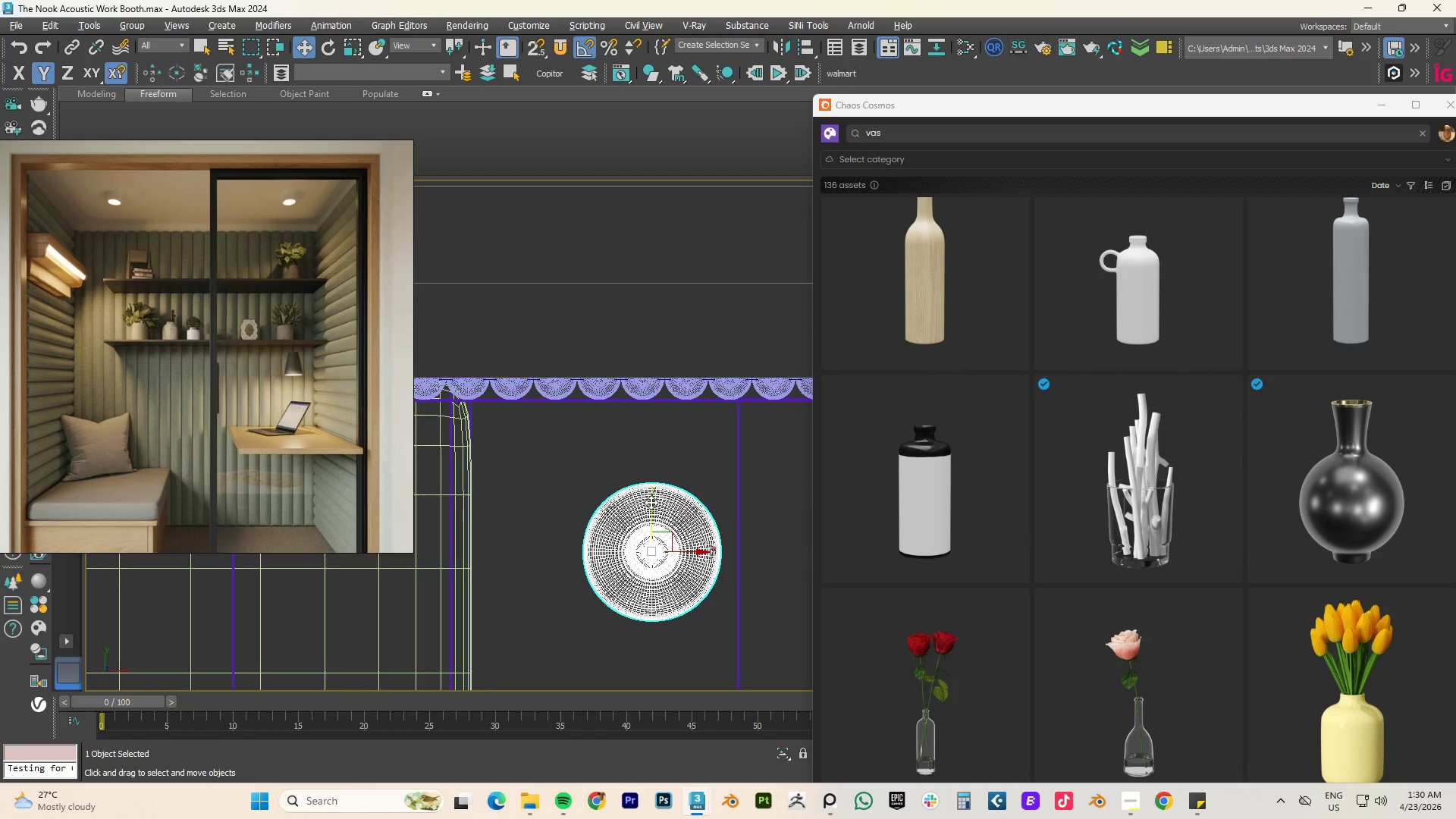 
scroll: coordinate [651, 502], scroll_direction: down, amount: 3.0
 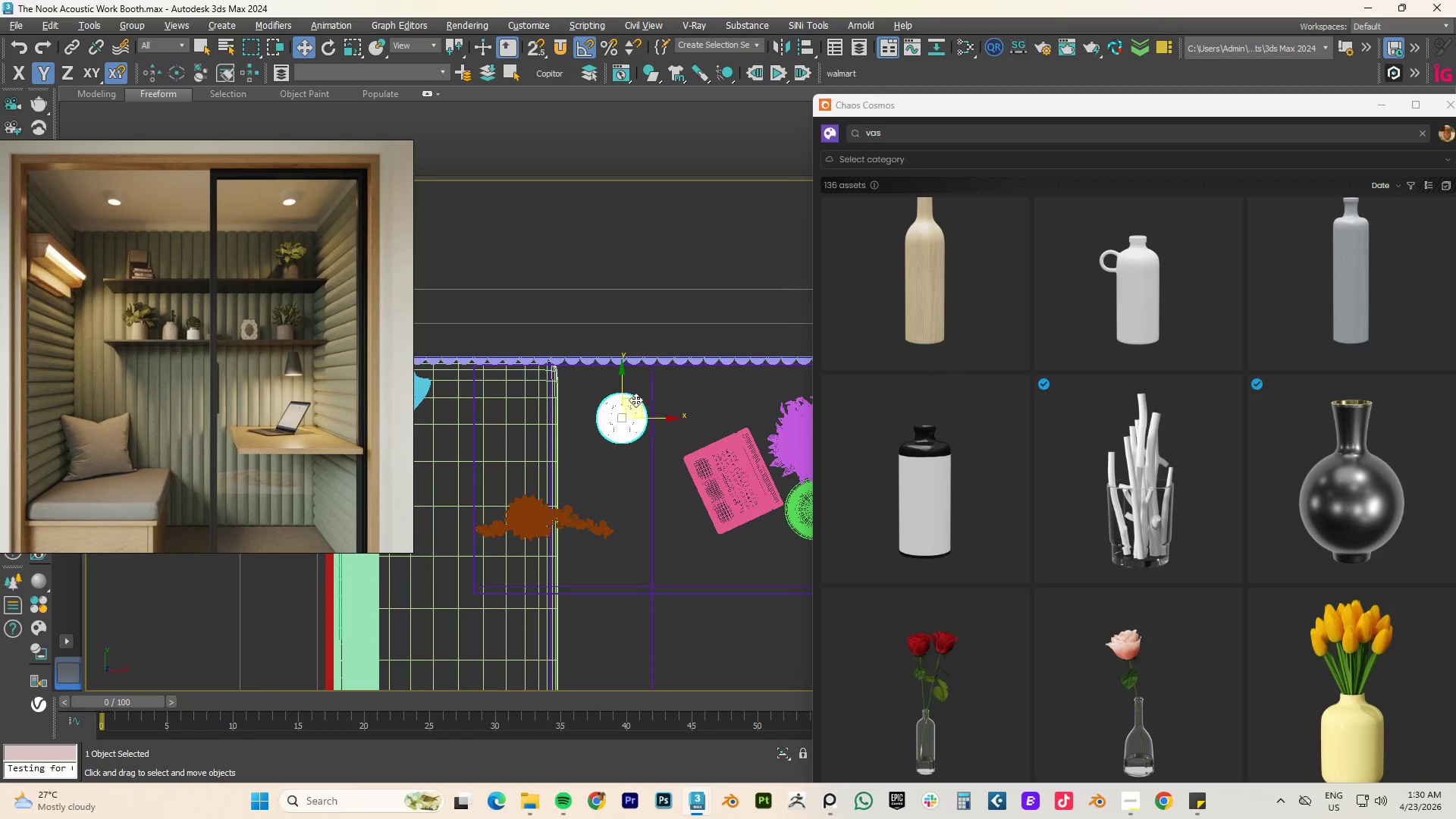 
left_click_drag(start_coordinate=[623, 382], to_coordinate=[619, 436])
 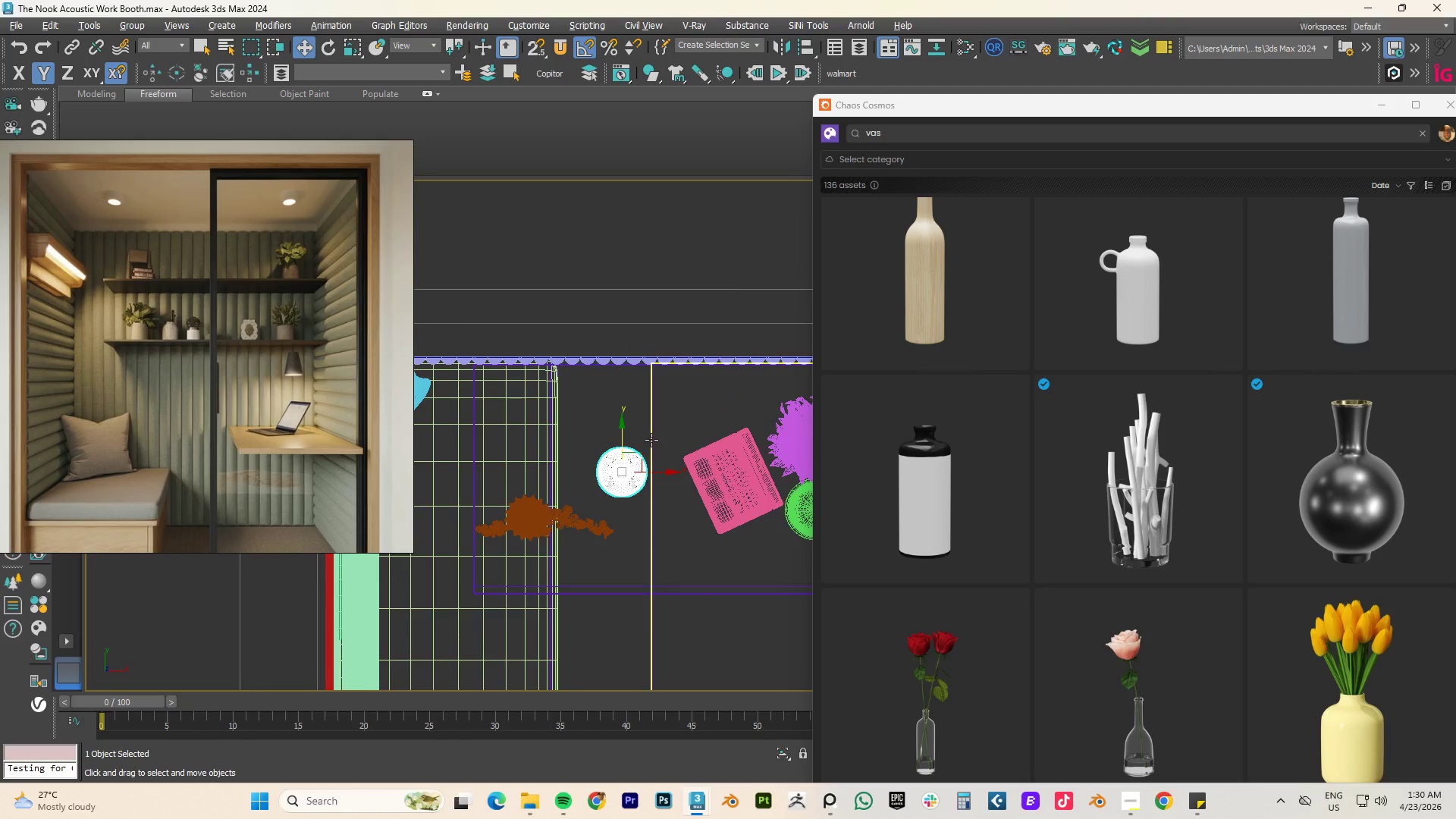 
hold_key(key=AltLeft, duration=1.48)
 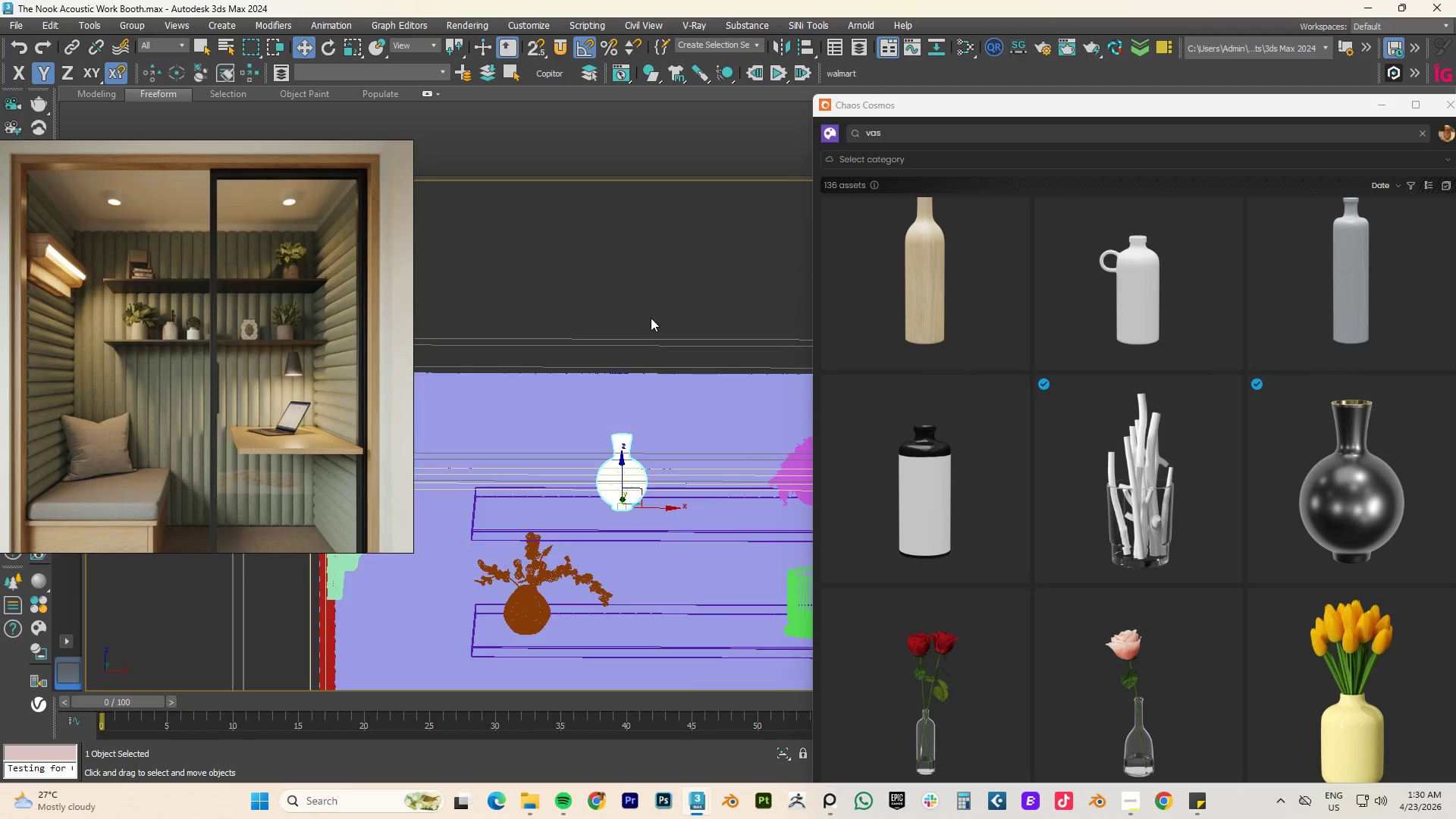 
type(tz)
 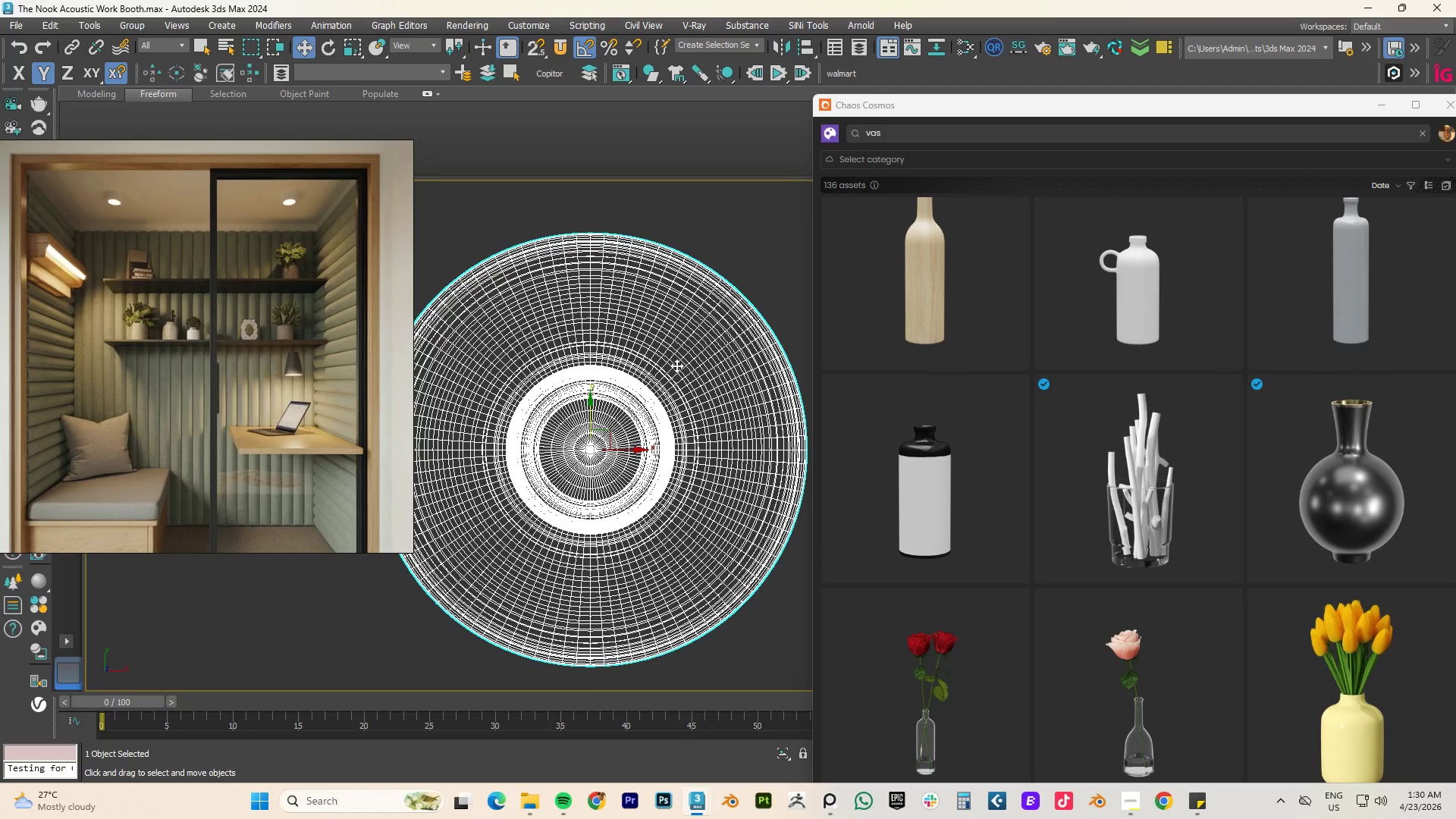 
scroll: coordinate [682, 394], scroll_direction: down, amount: 3.0
 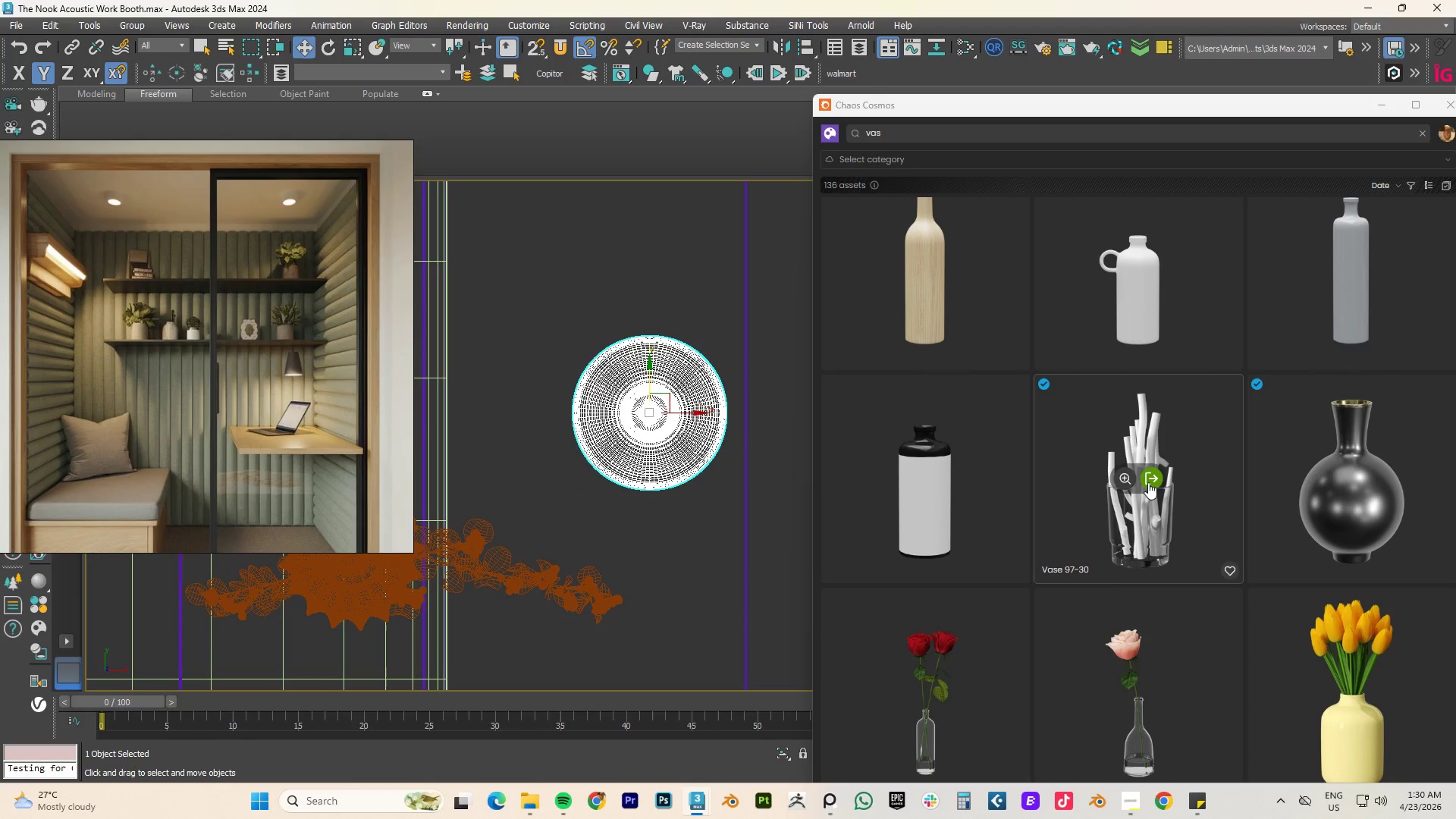 
left_click_drag(start_coordinate=[1151, 478], to_coordinate=[589, 520])
 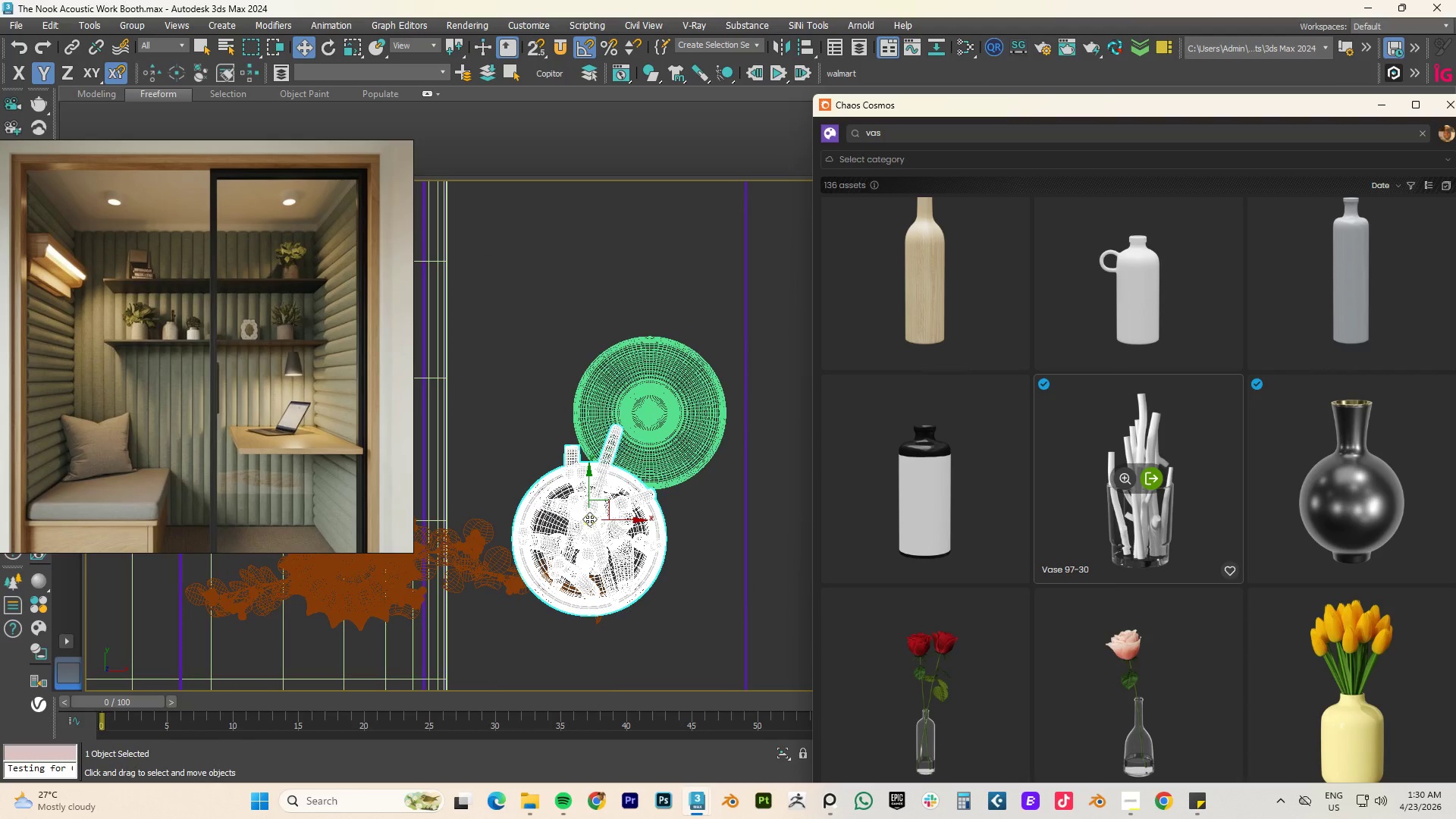 
scroll: coordinate [629, 510], scroll_direction: down, amount: 5.0
 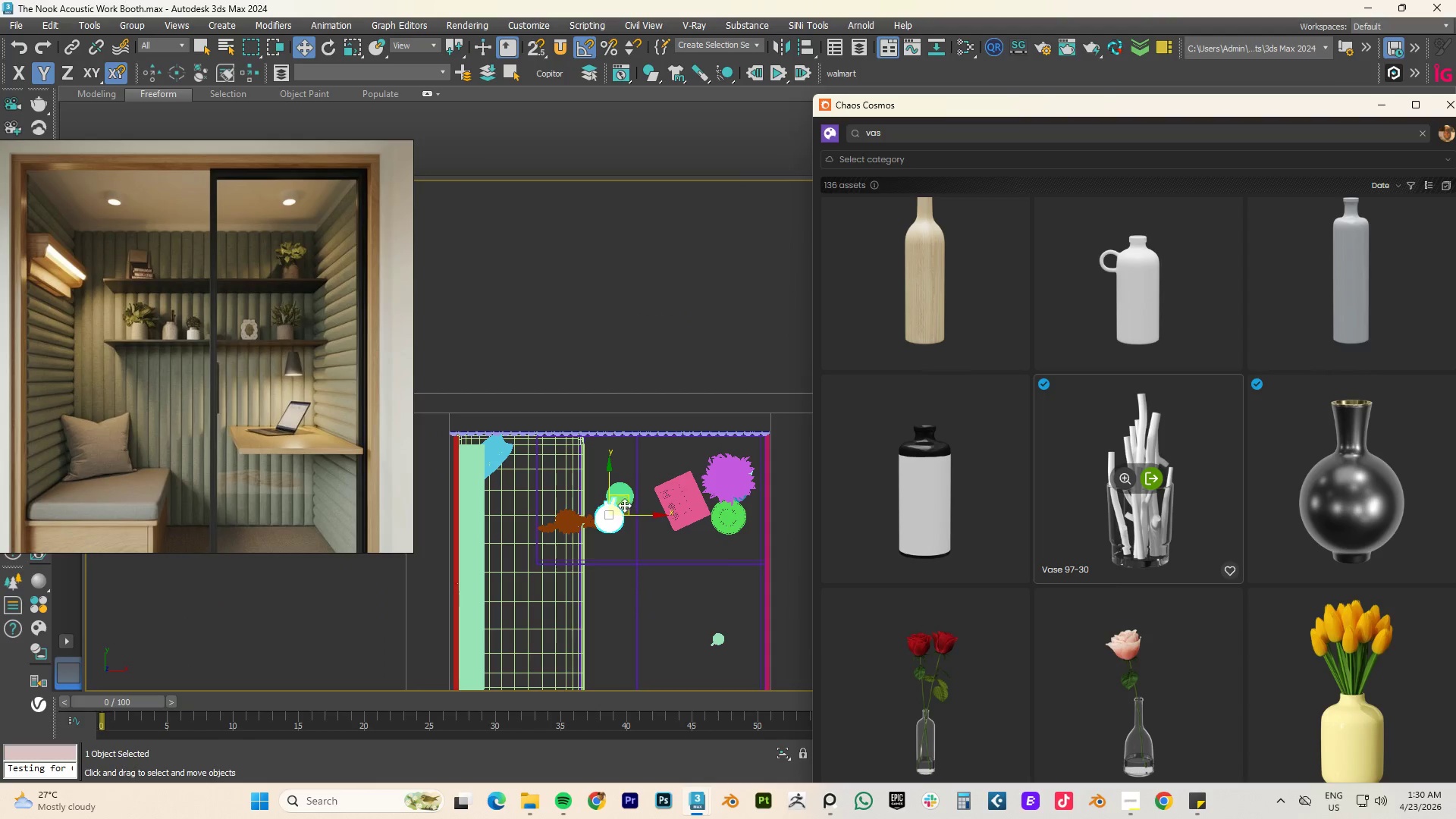 
left_click_drag(start_coordinate=[623, 503], to_coordinate=[639, 494])
 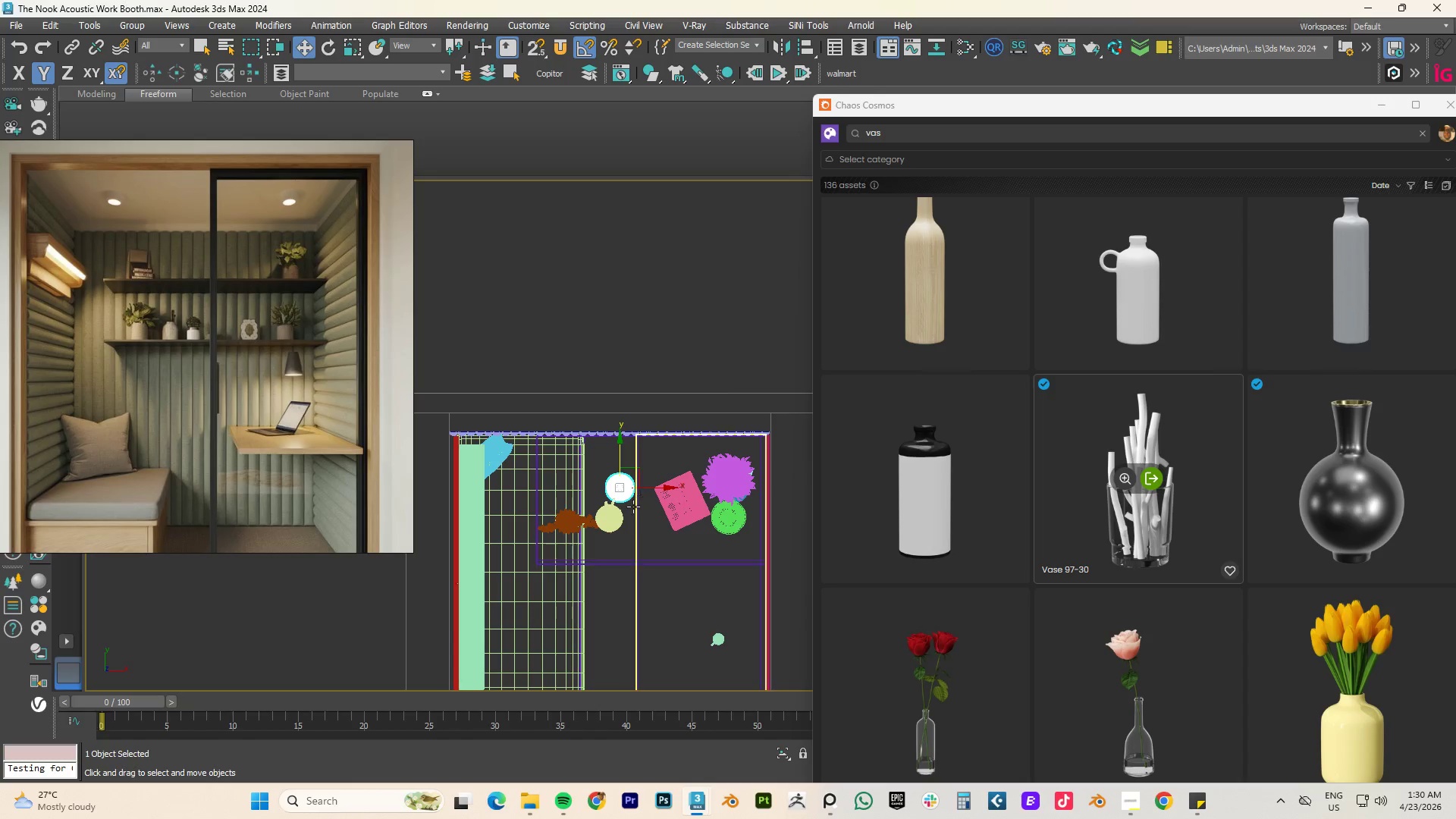 
key(Control+ControlLeft)
 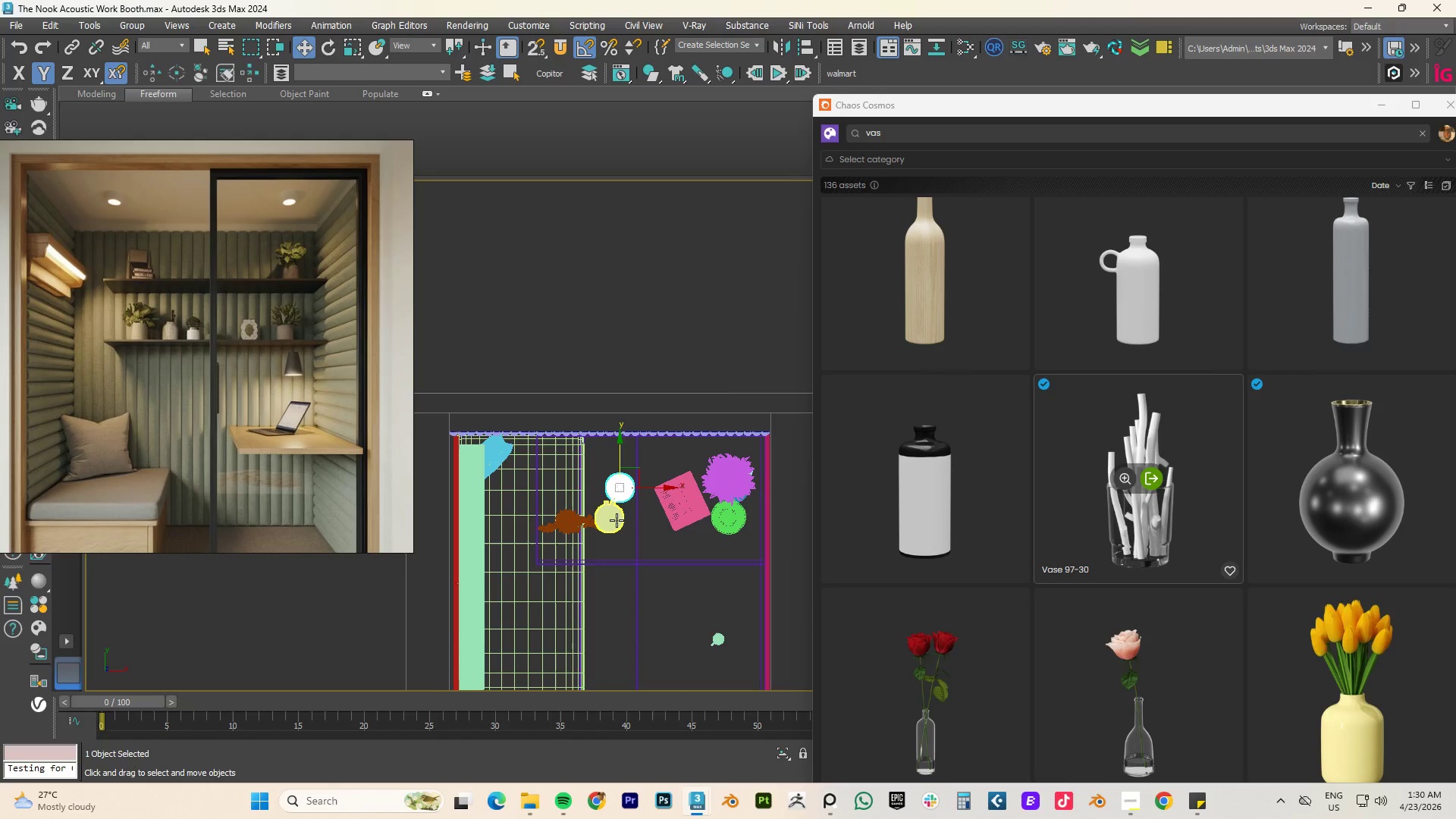 
key(Control+Z)
 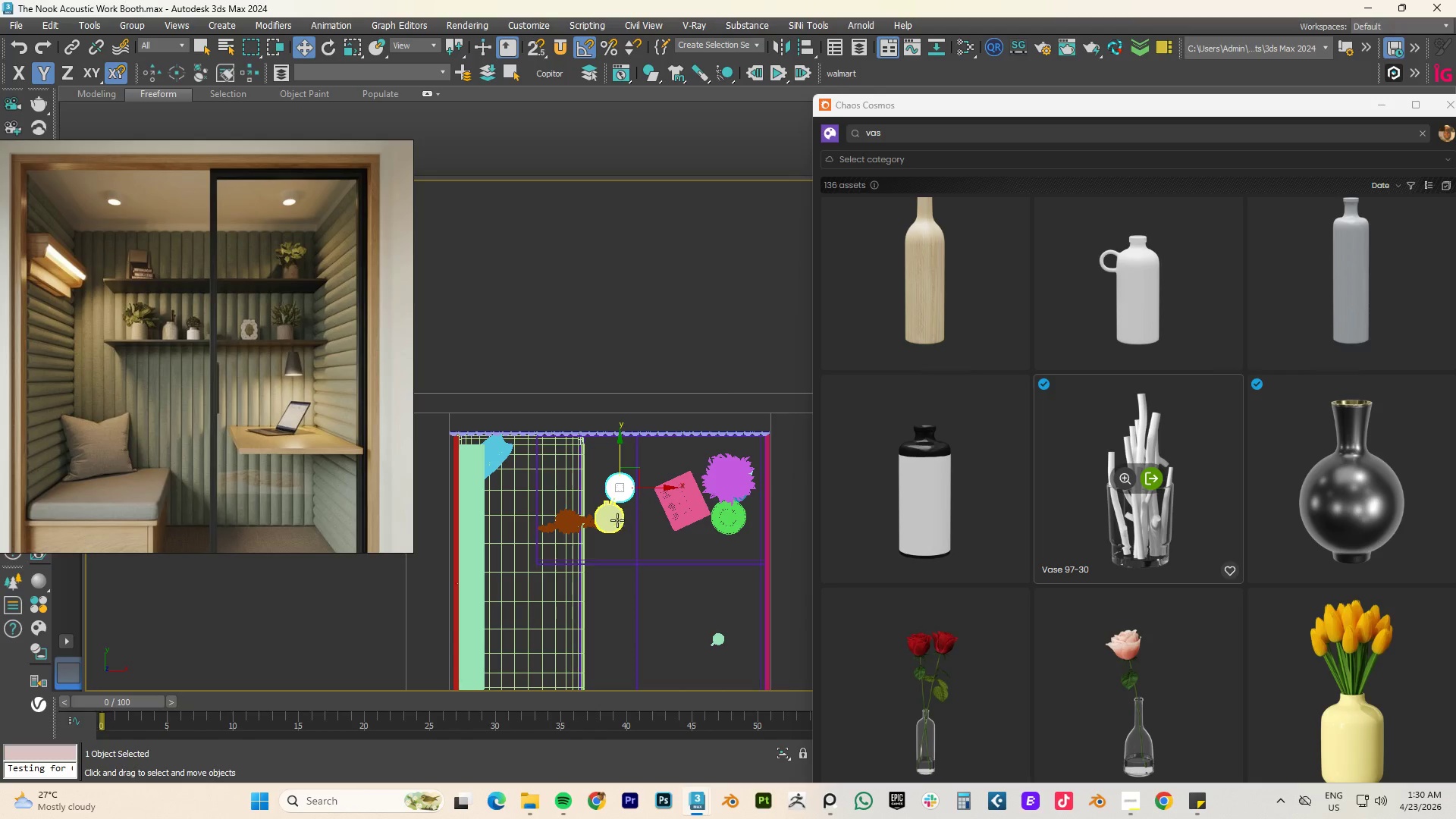 
left_click([617, 520])
 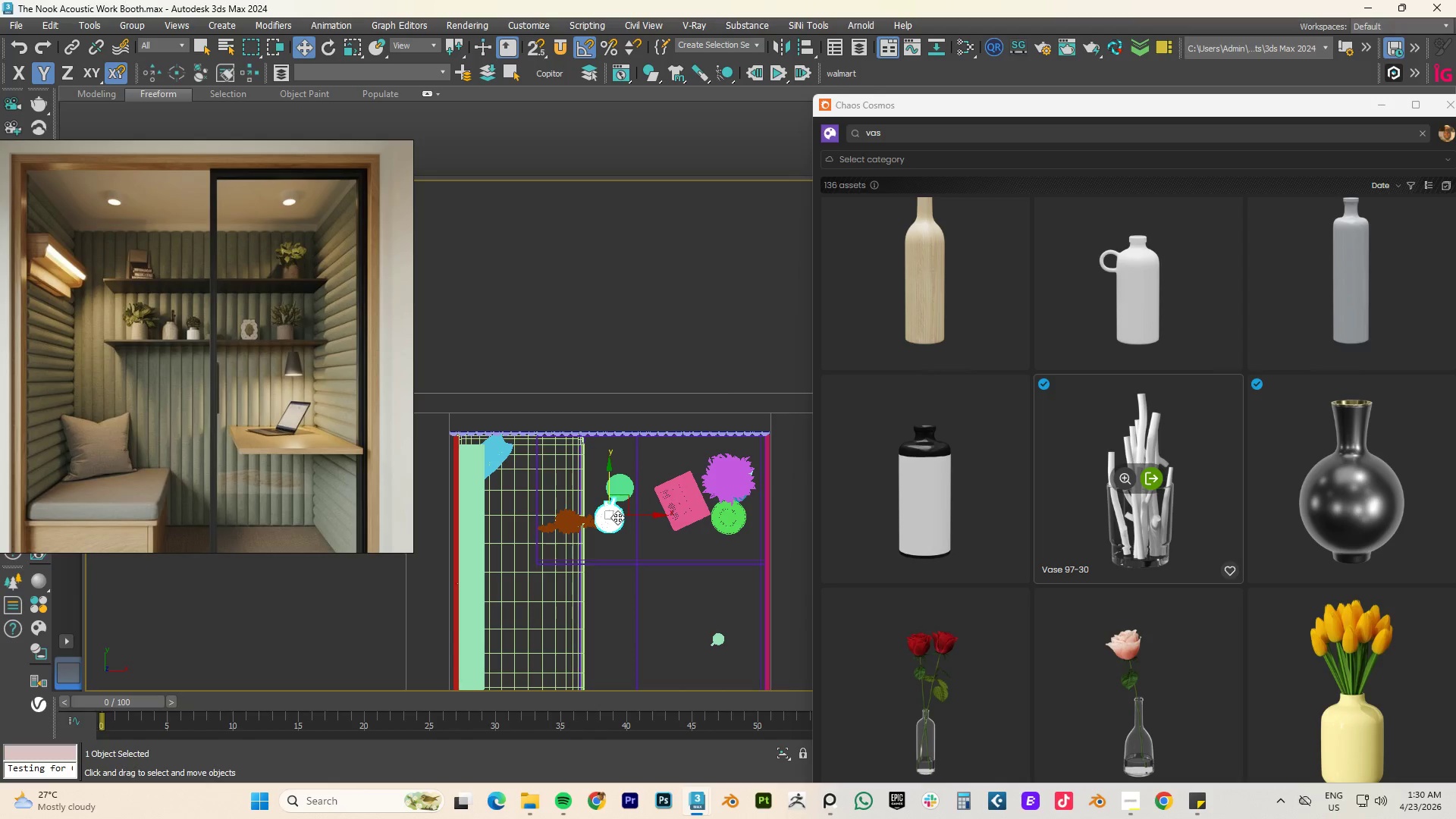 
key(Control+Z)
 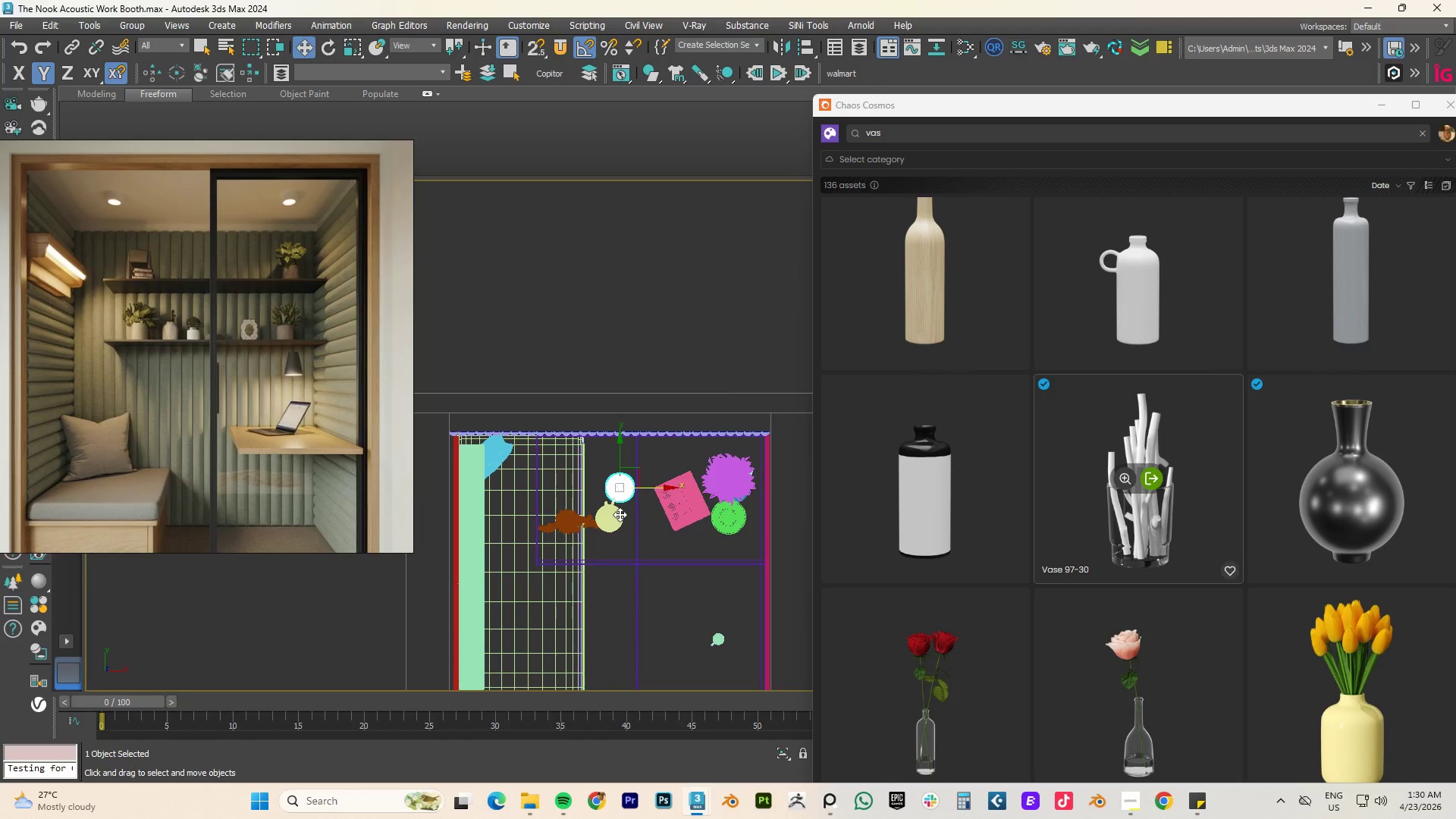 
key(Control+Z)
 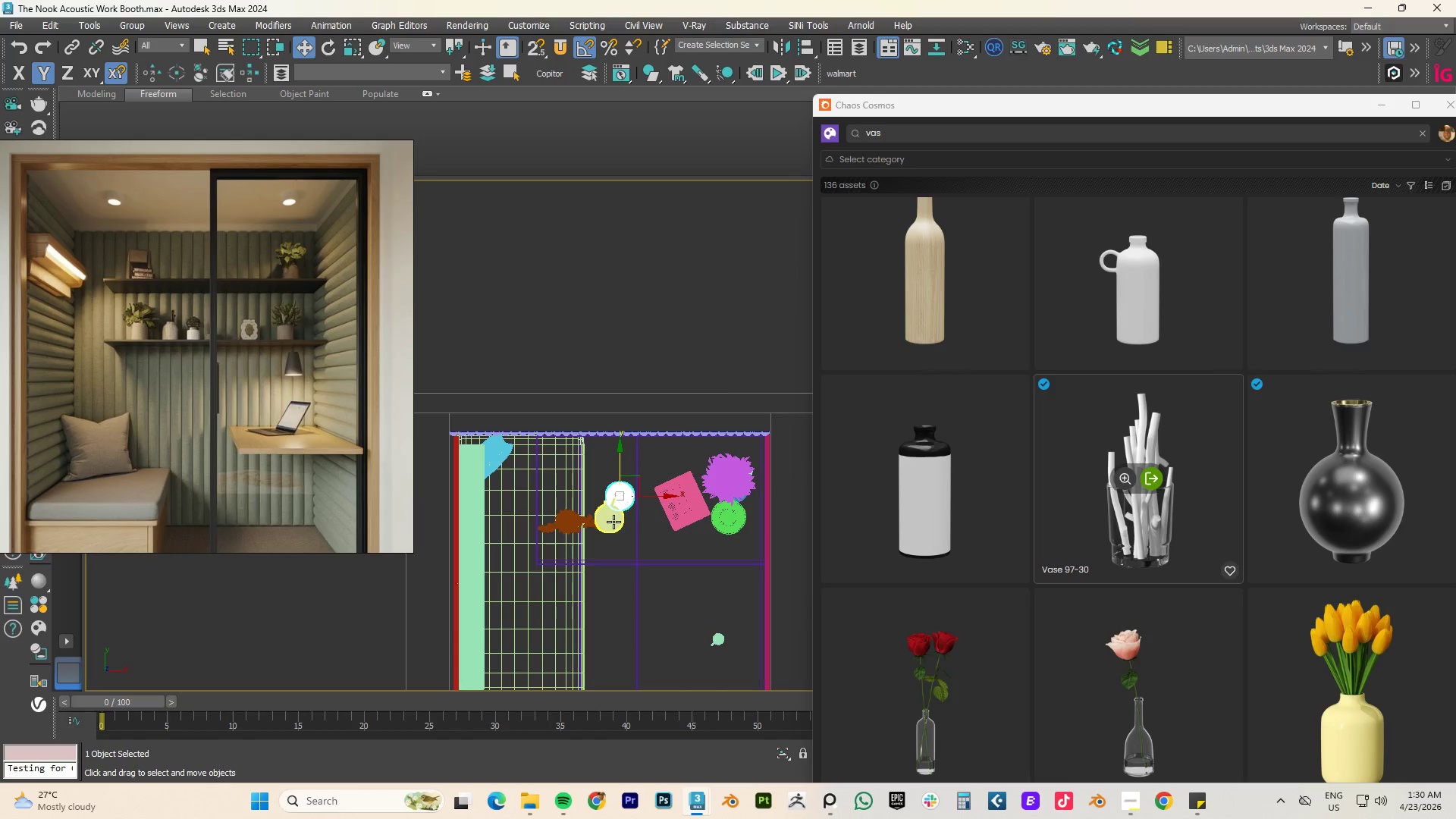 
left_click([613, 522])
 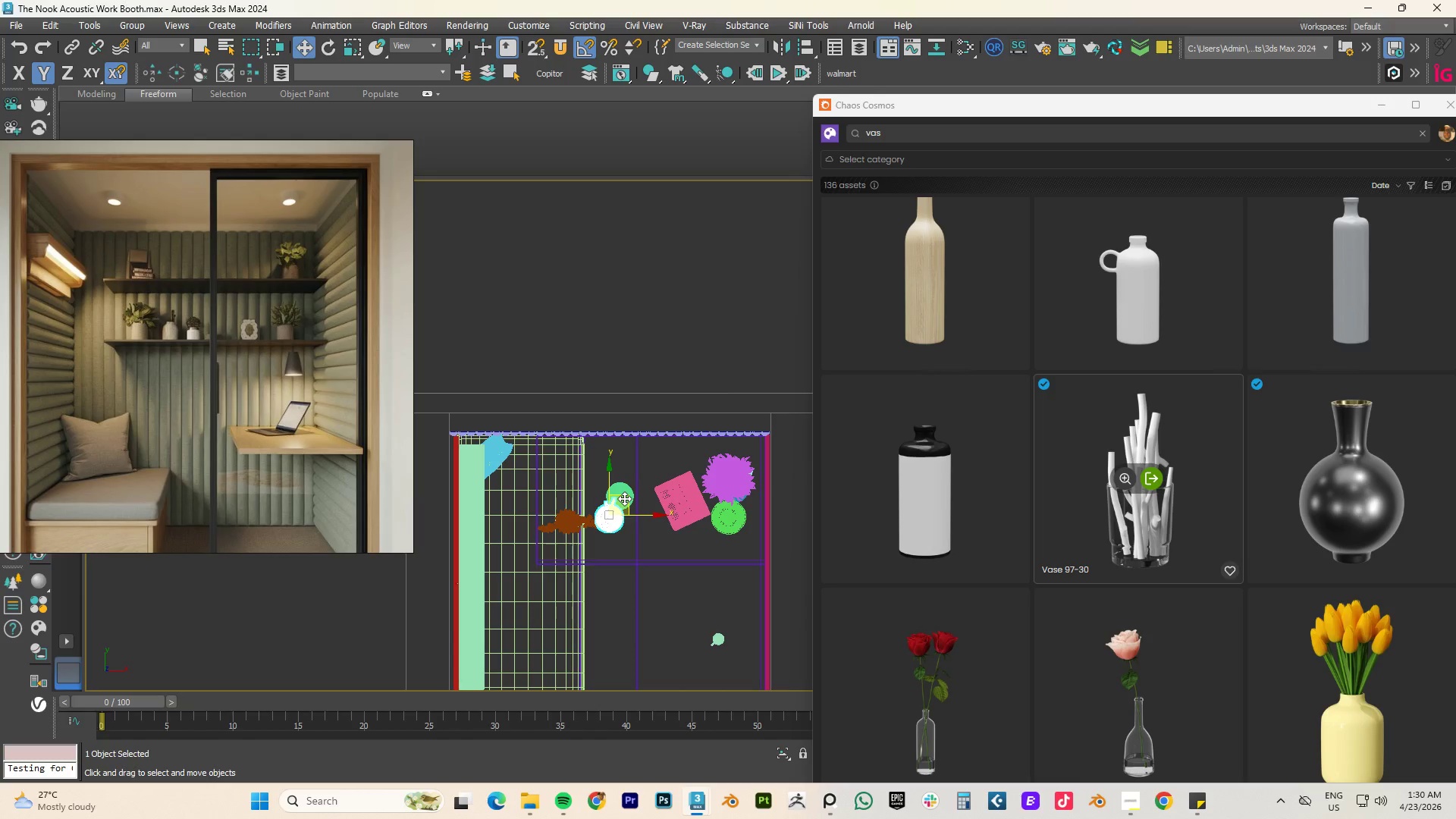 
wait(5.14)
 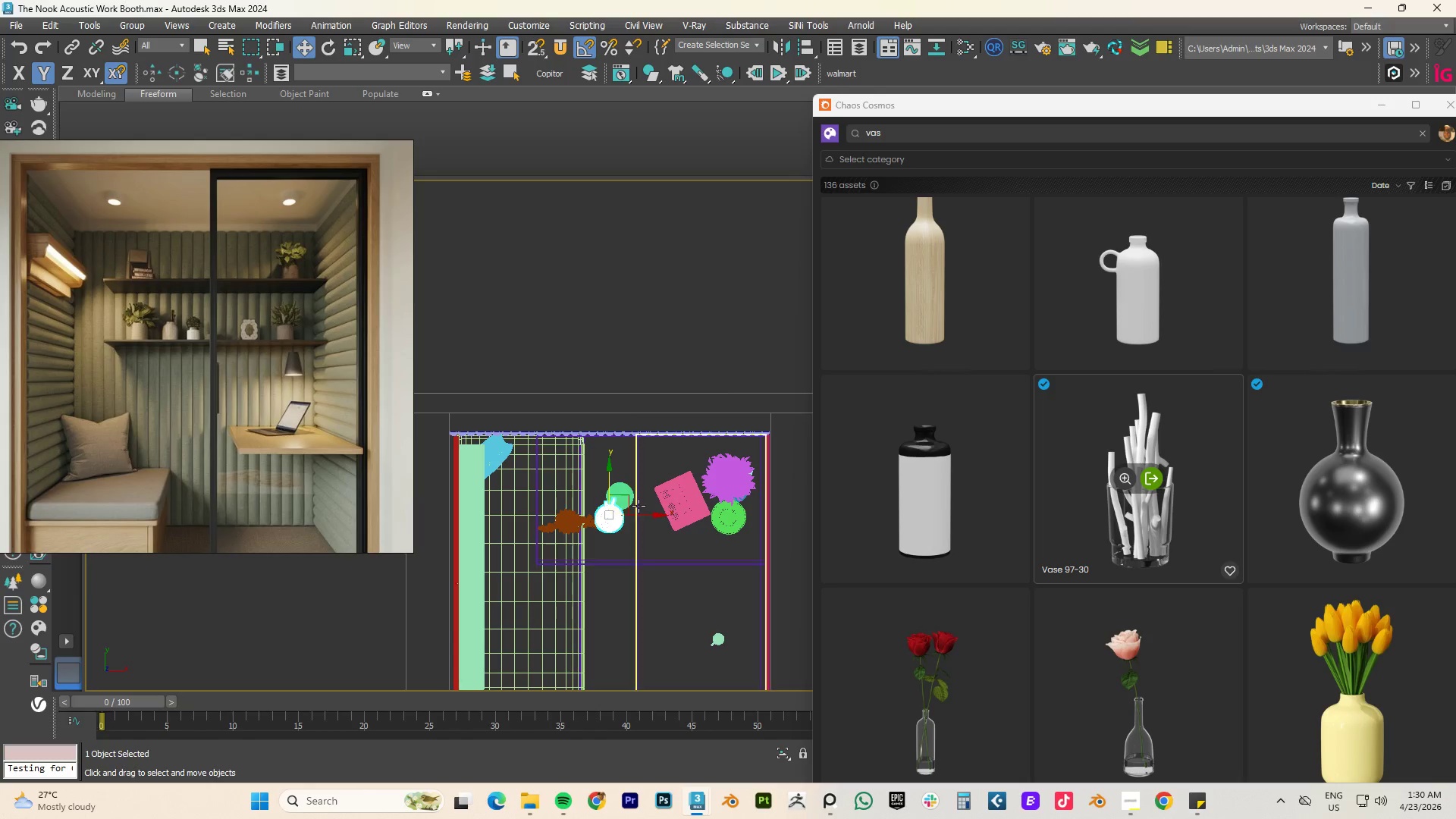 
left_click_drag(start_coordinate=[623, 498], to_coordinate=[635, 477])
 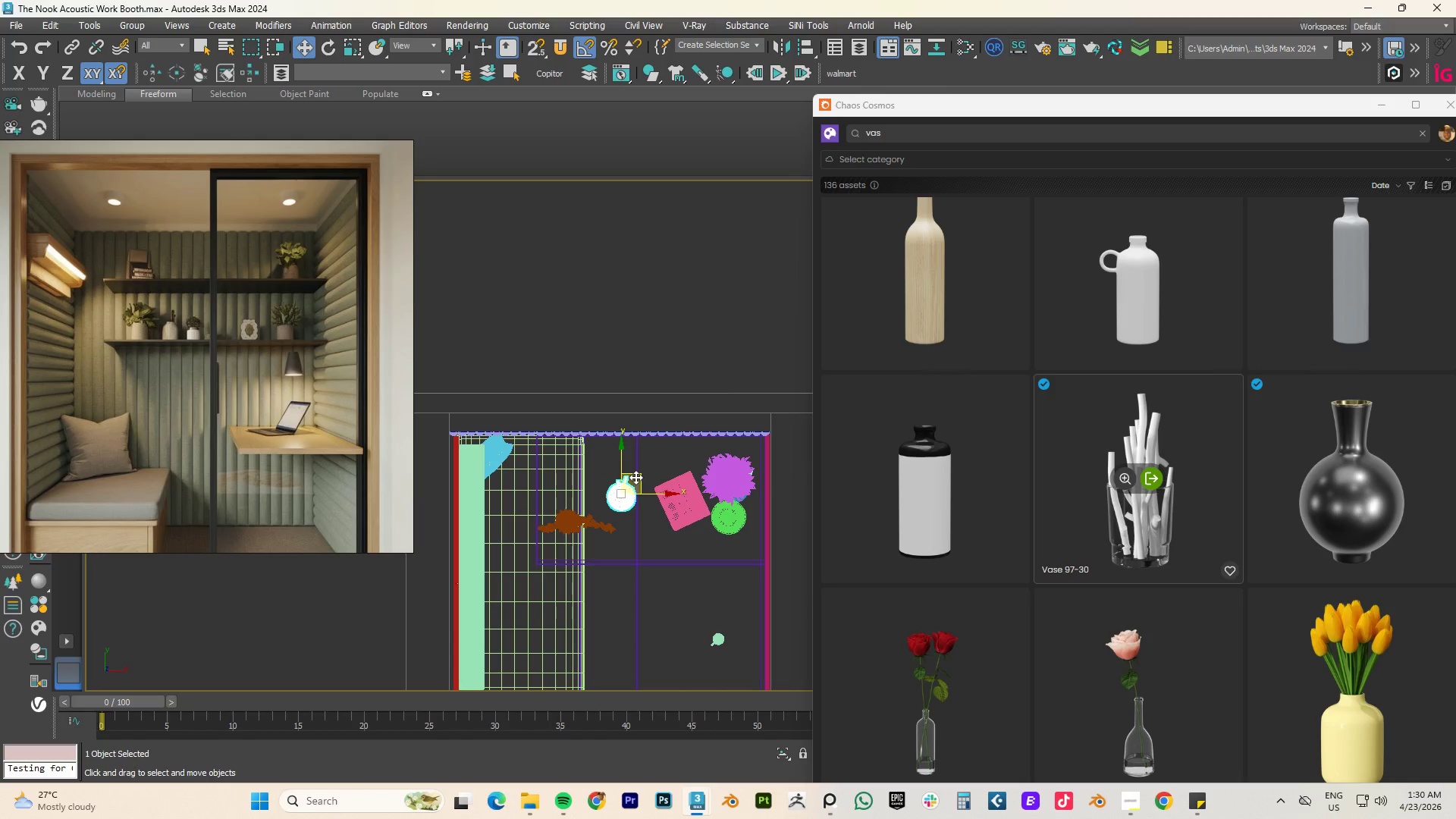 
type(fz)
 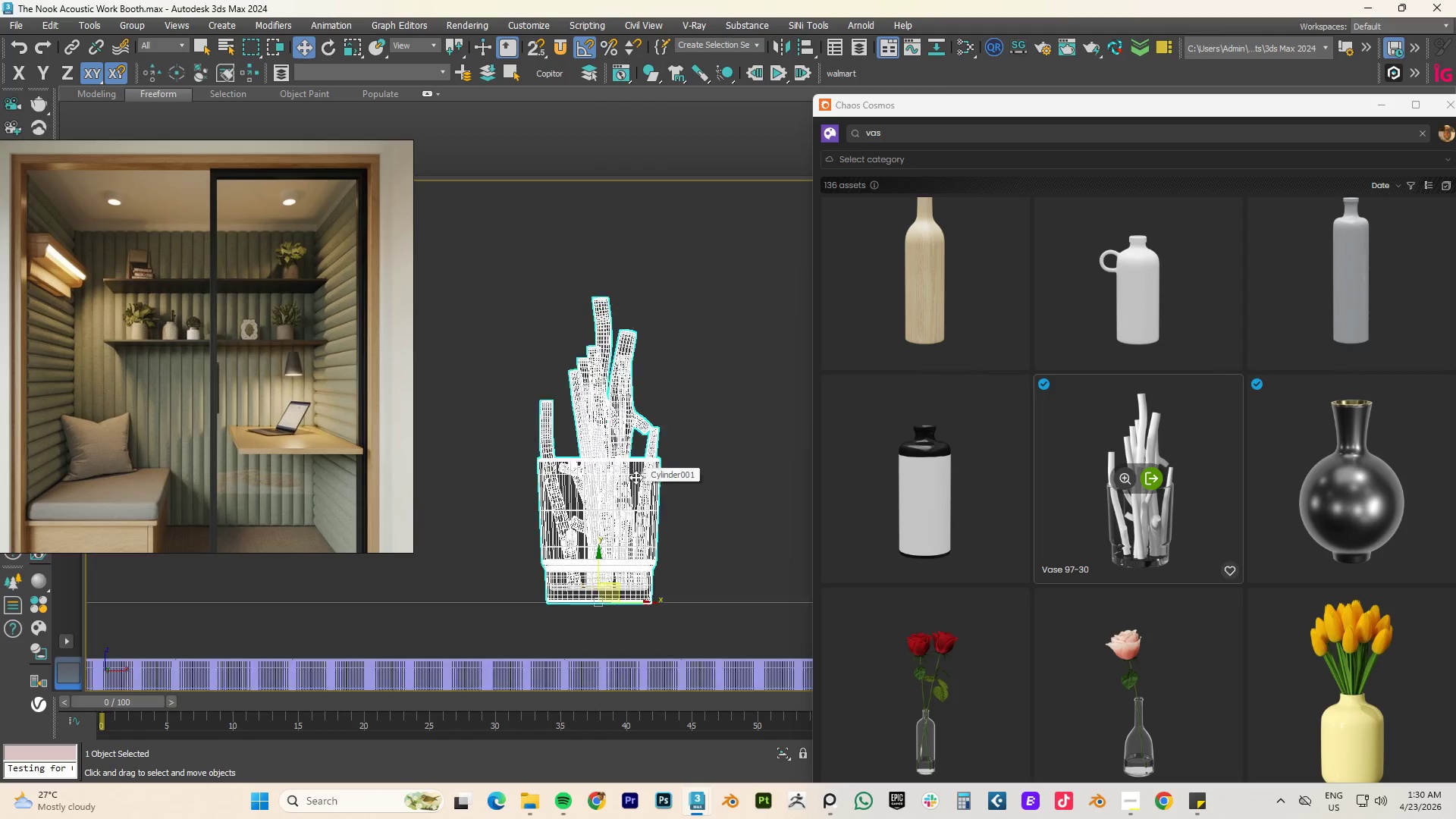 
scroll: coordinate [635, 477], scroll_direction: down, amount: 3.0
 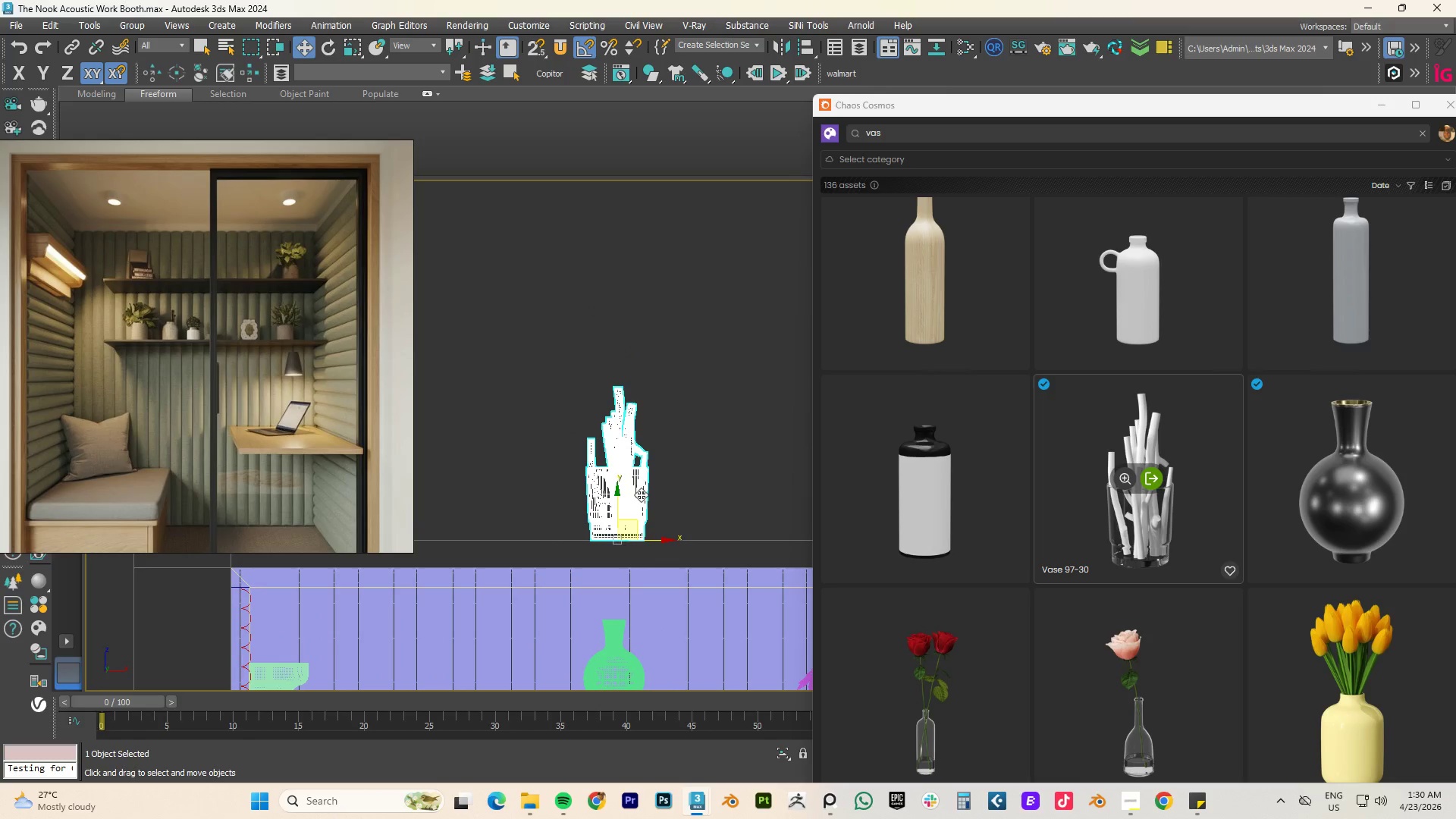 
key(F3)
 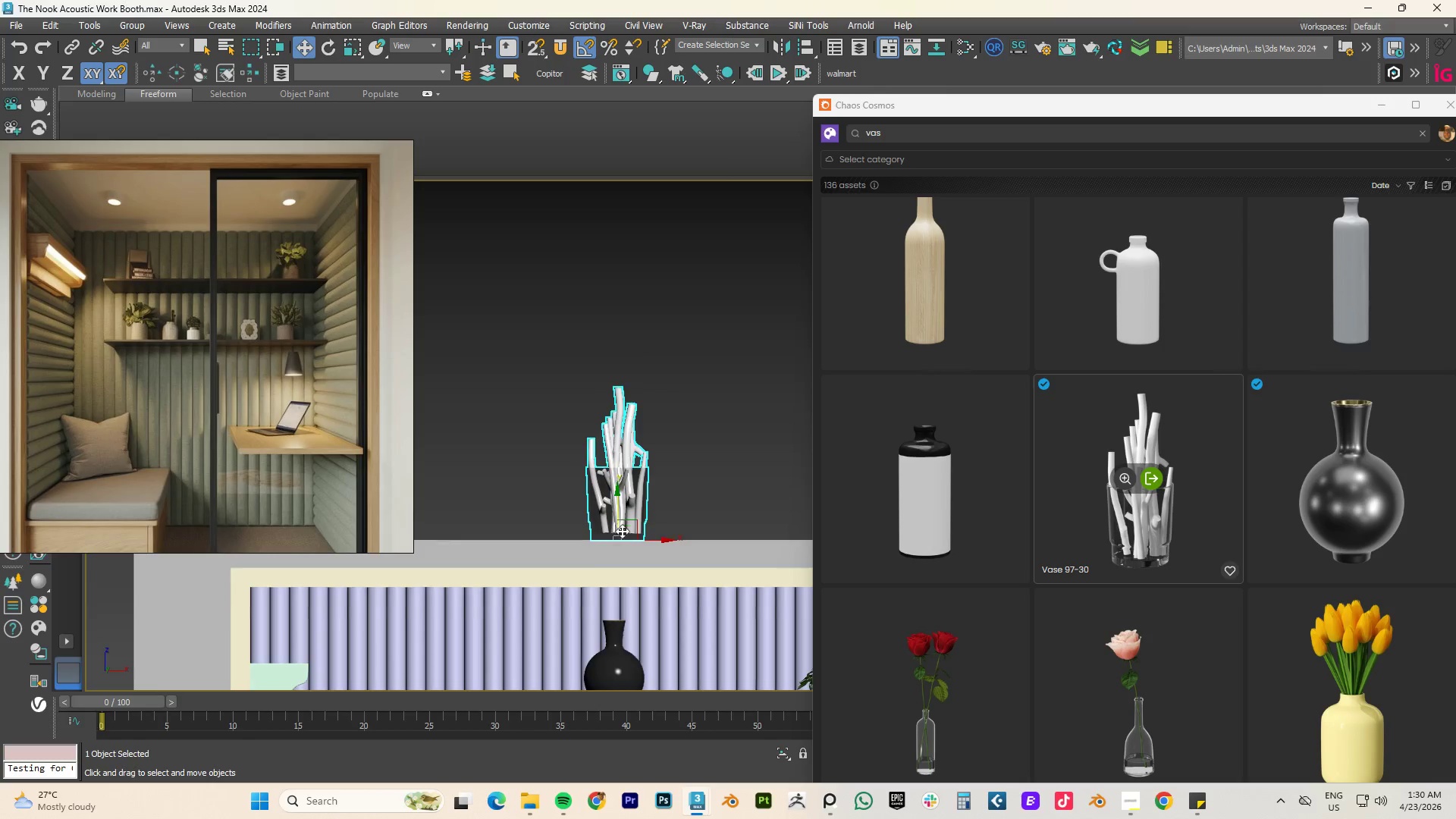 
scroll: coordinate [622, 531], scroll_direction: up, amount: 3.0
 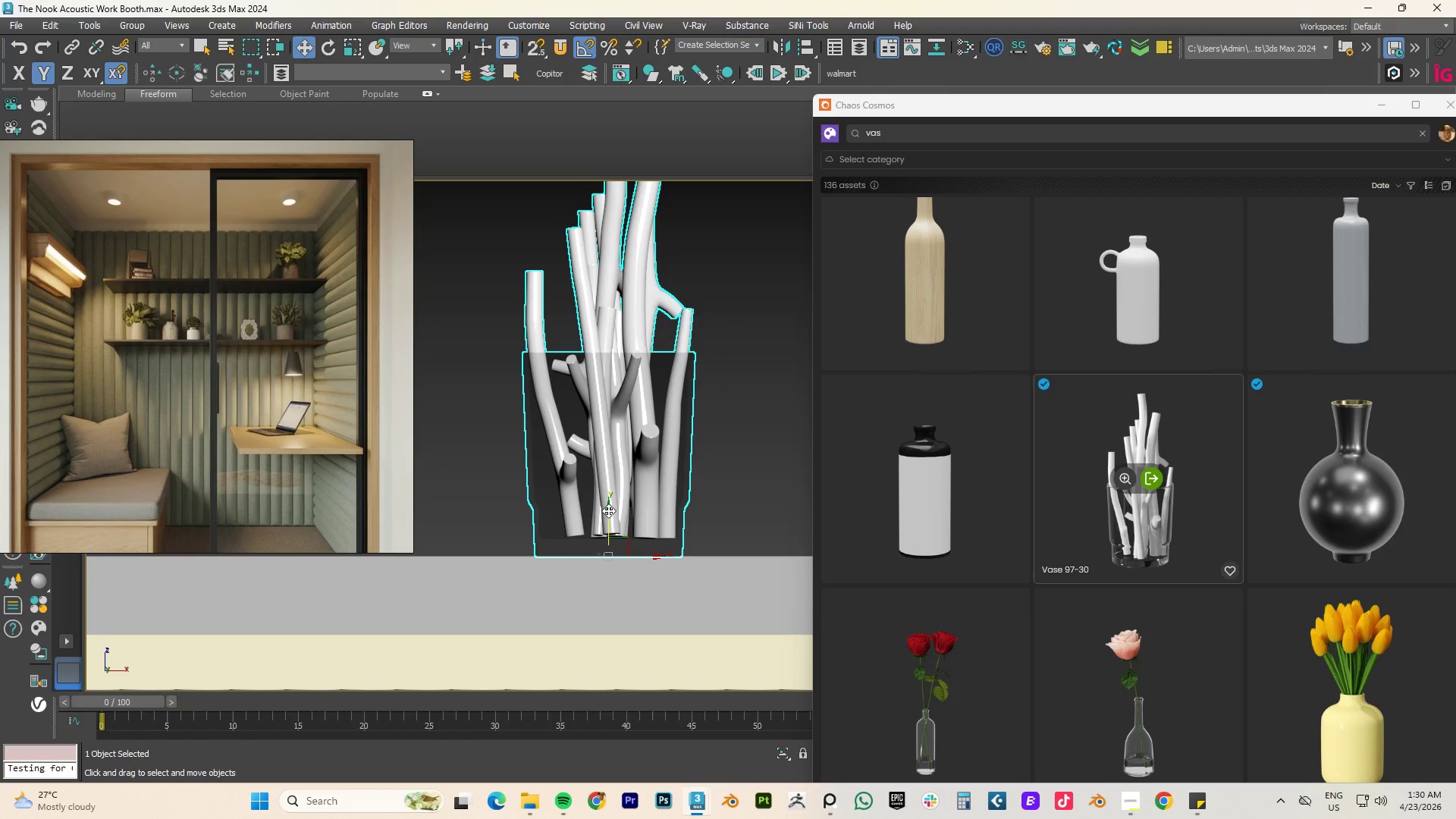 
type(tz)
 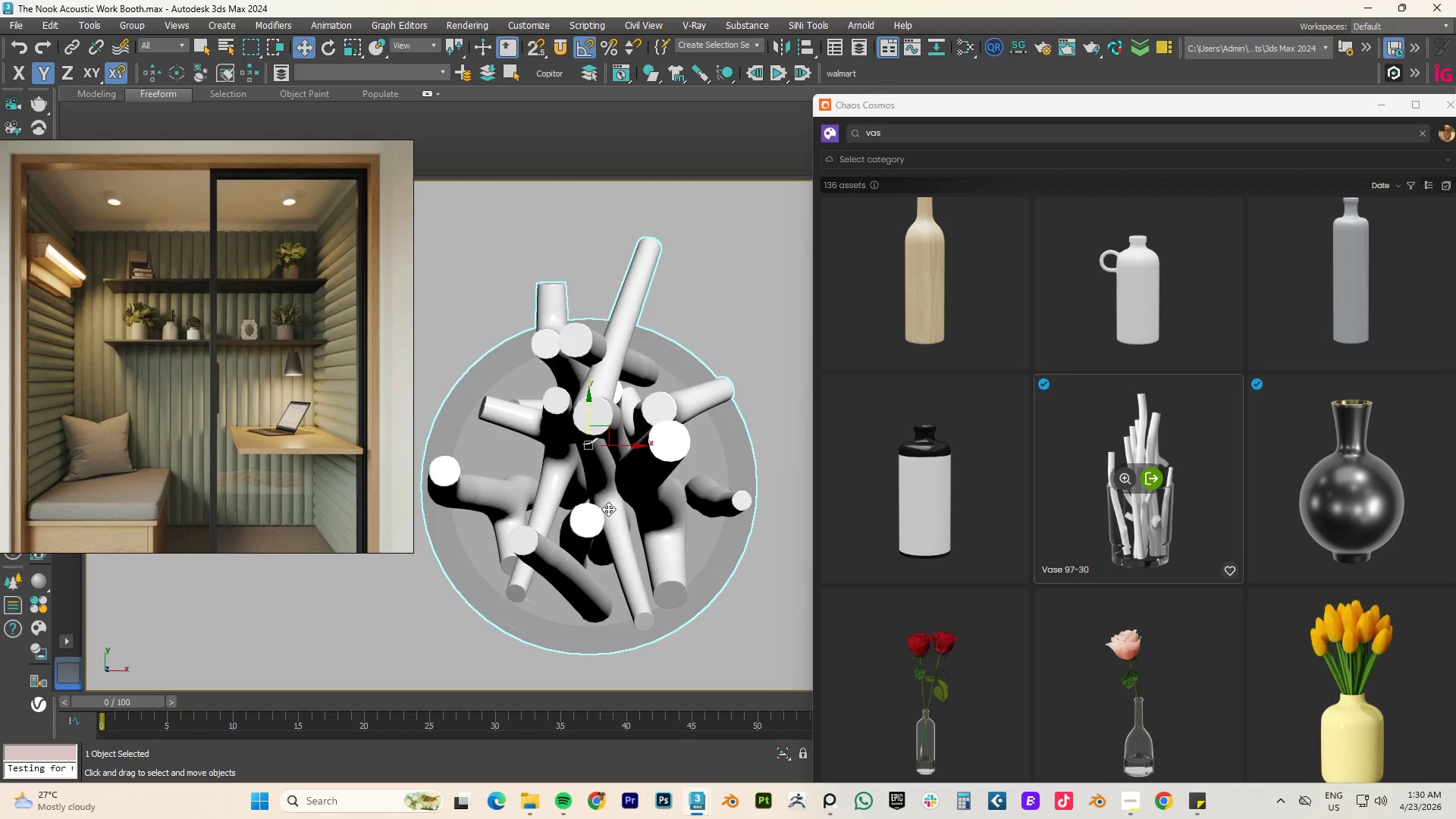 
scroll: coordinate [612, 506], scroll_direction: down, amount: 7.0
 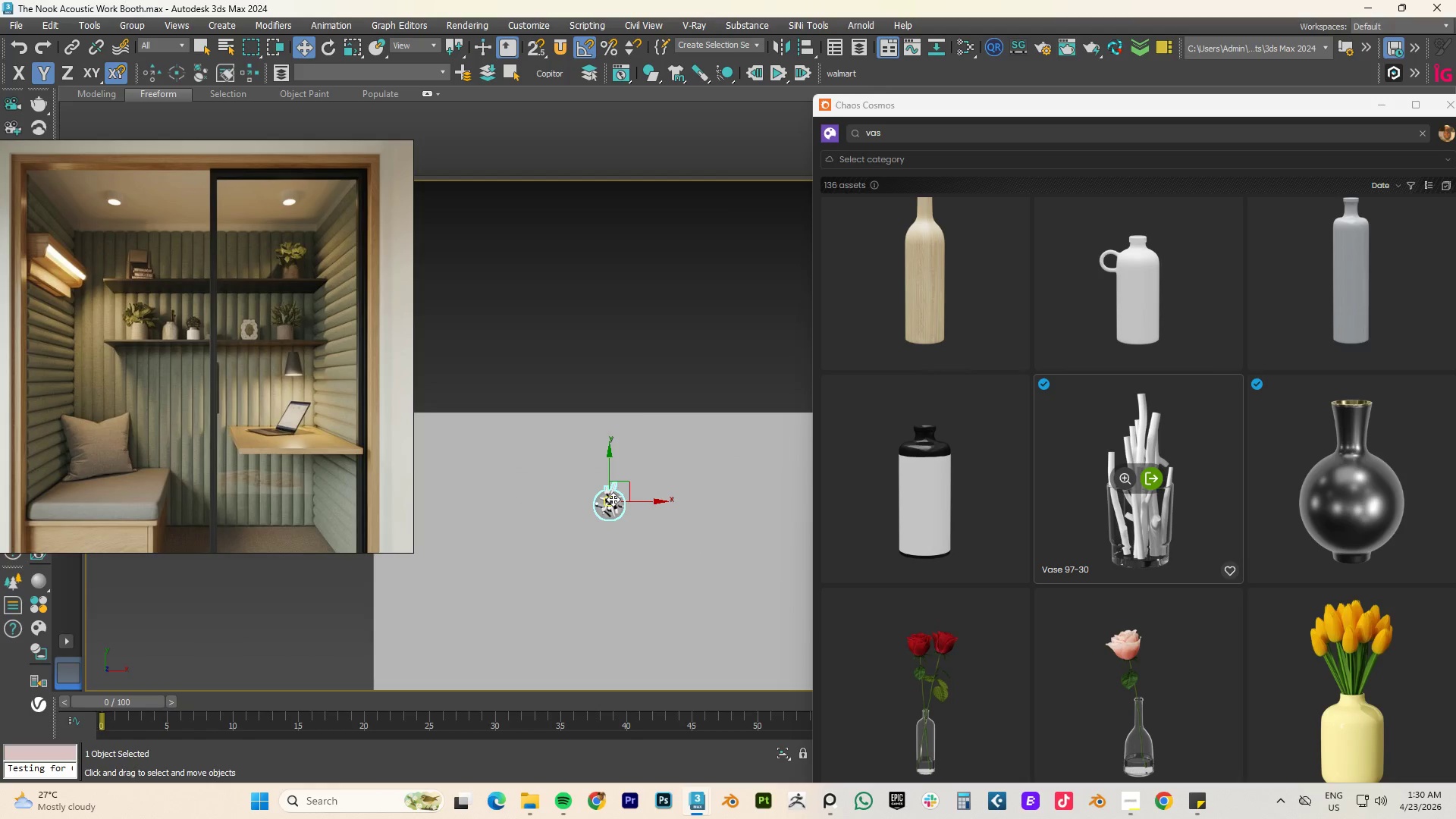 
key(F3)
 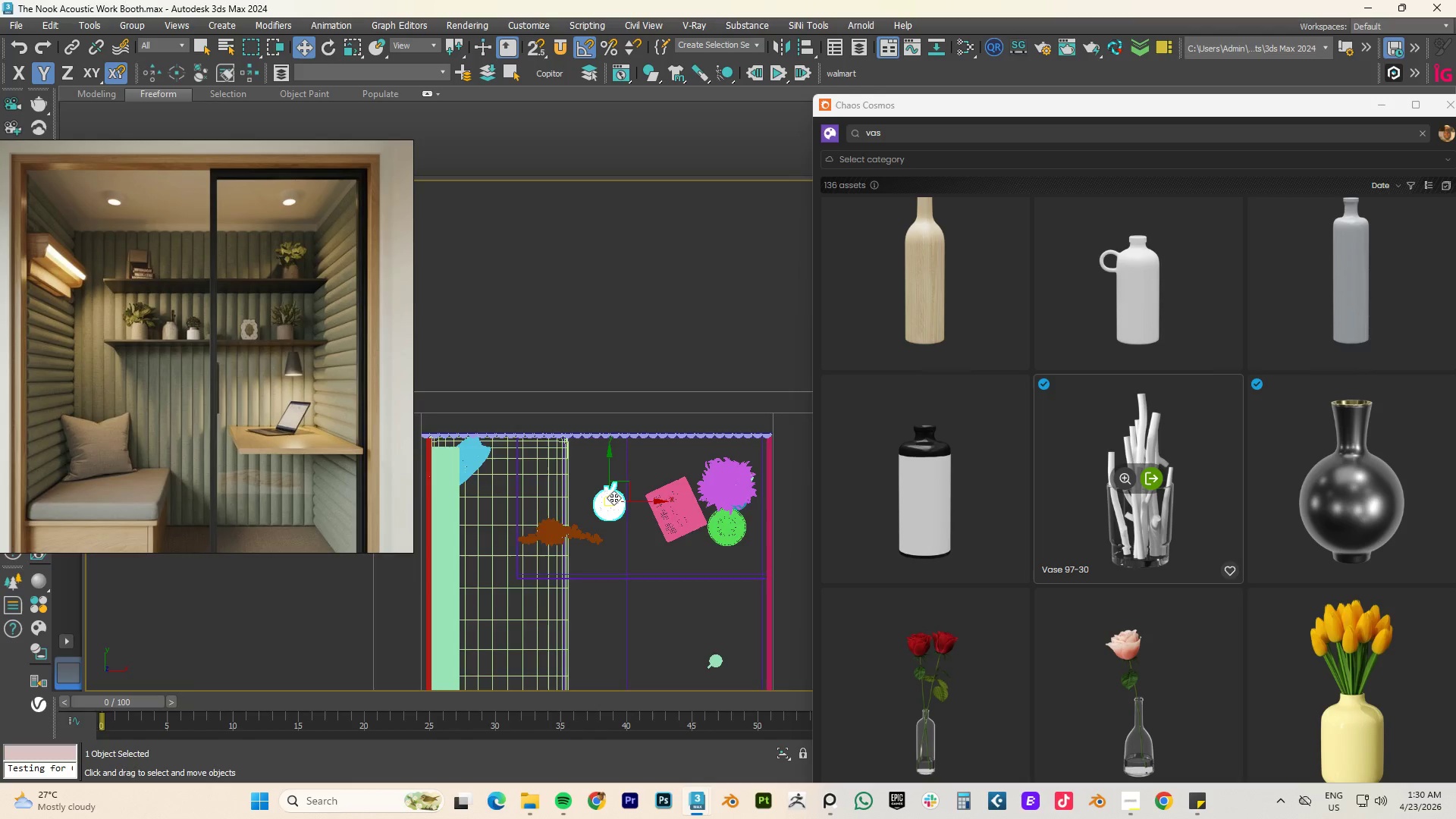 
scroll: coordinate [613, 497], scroll_direction: up, amount: 4.0
 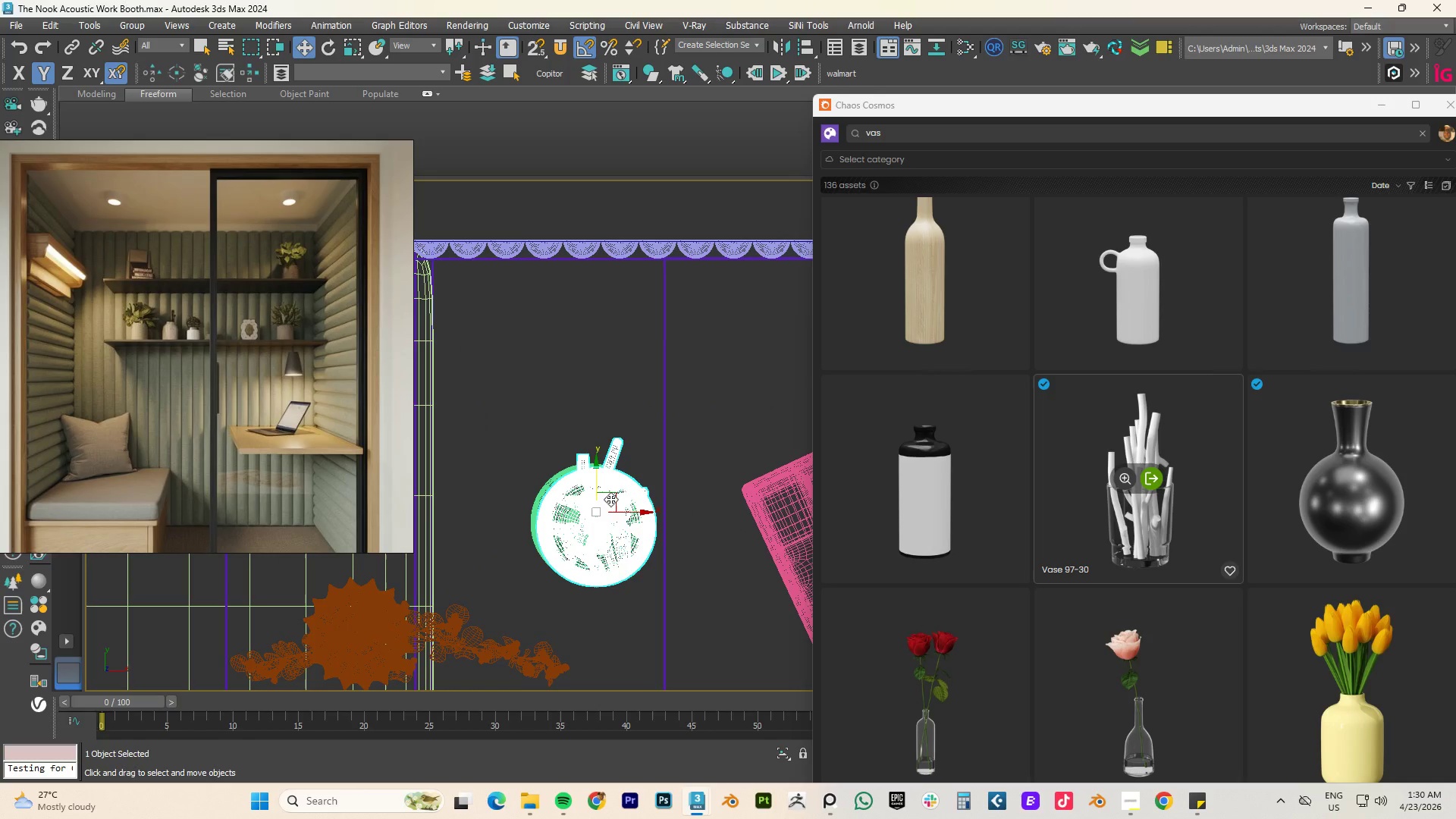 
type(rw)
 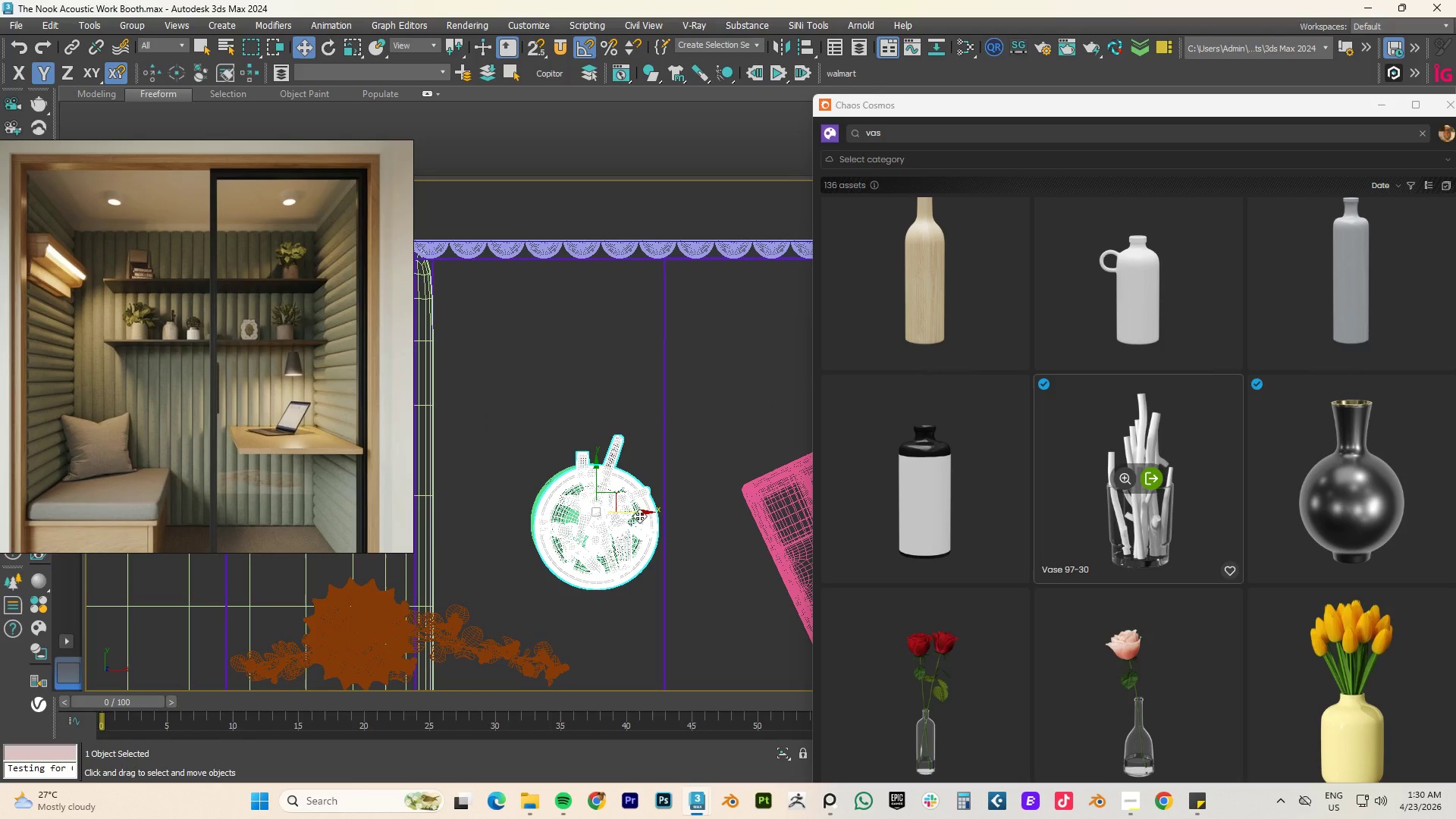 
left_click_drag(start_coordinate=[639, 515], to_coordinate=[632, 510])
 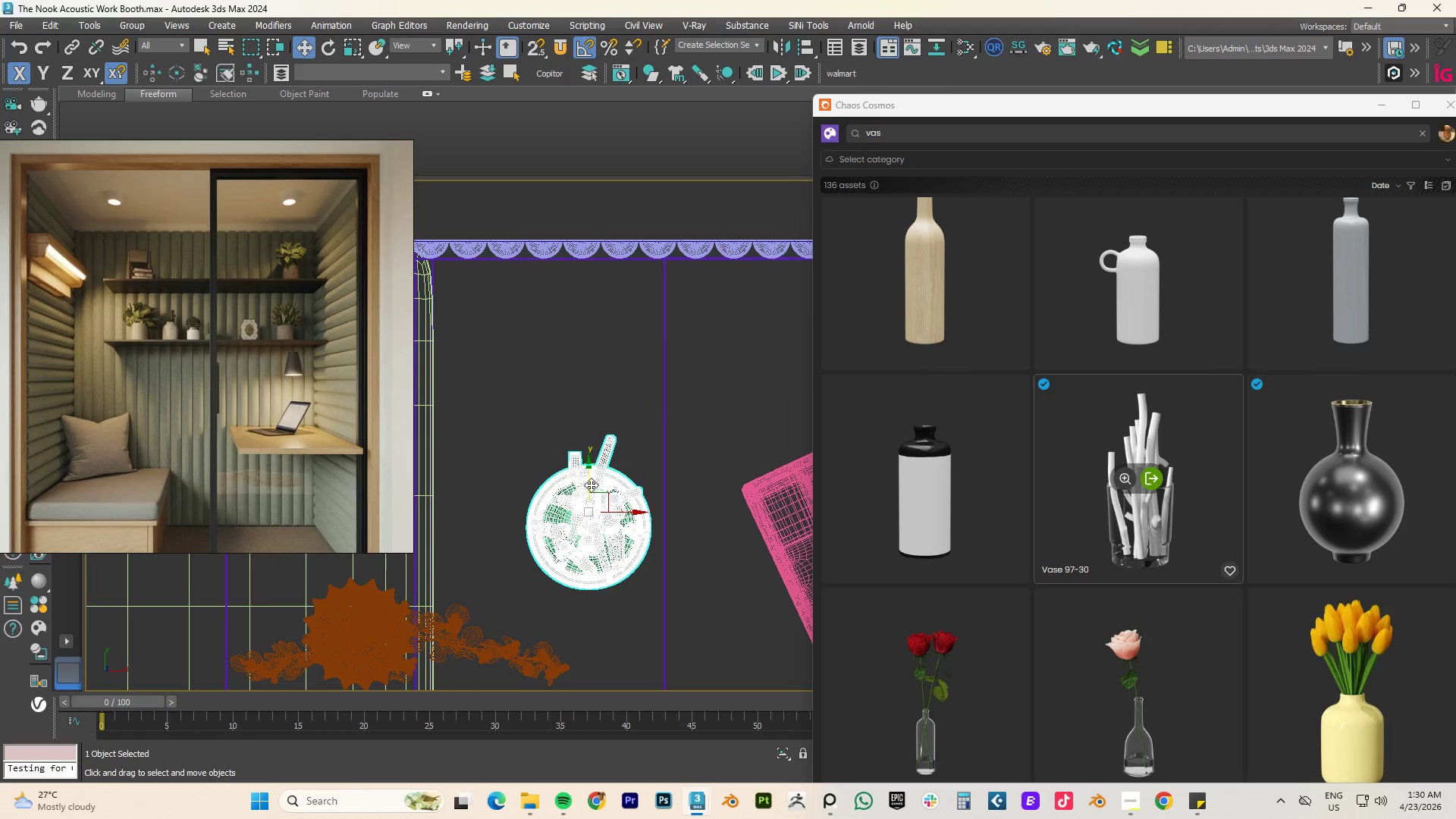 
left_click_drag(start_coordinate=[589, 483], to_coordinate=[591, 479])
 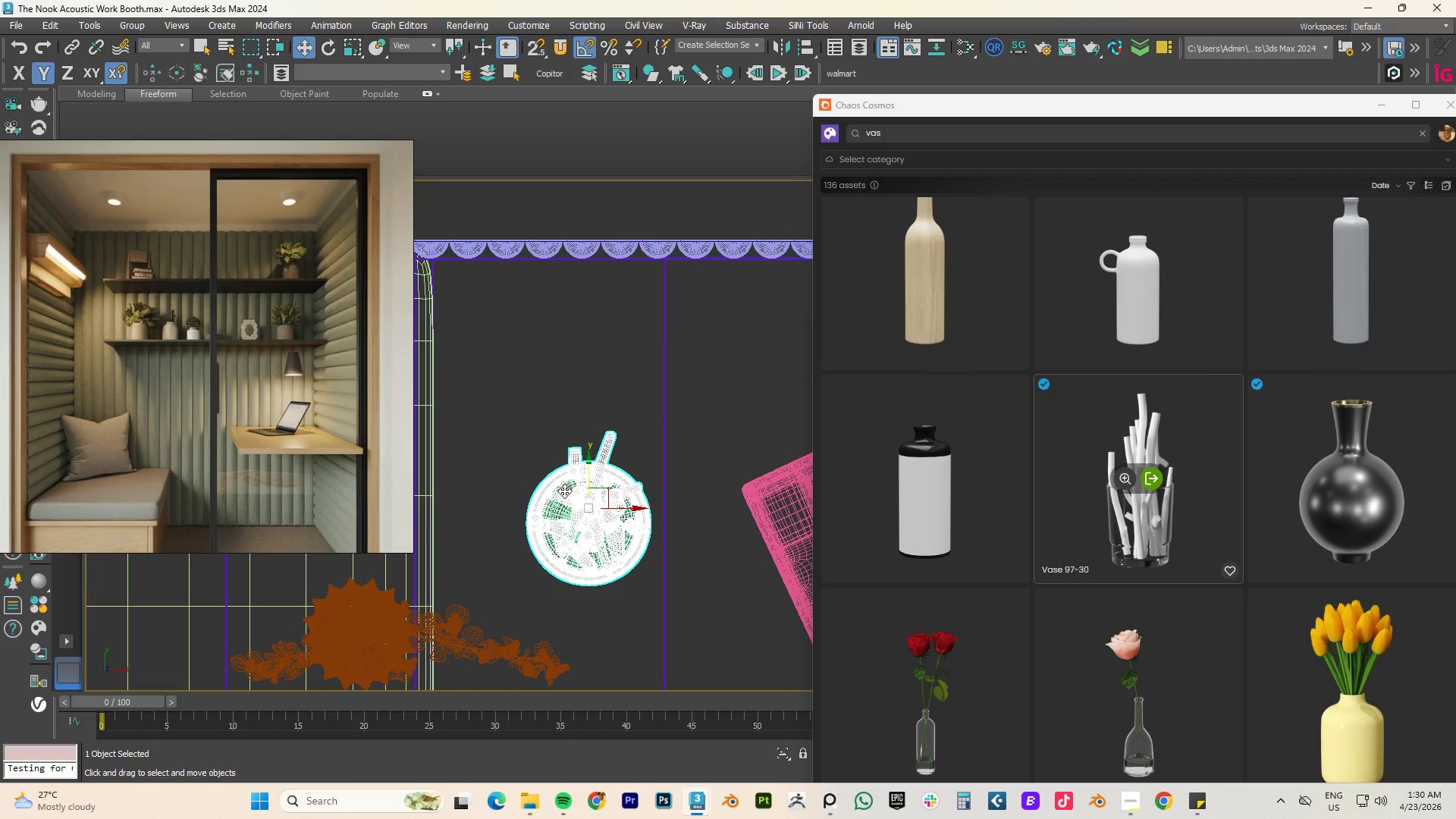 
scroll: coordinate [553, 514], scroll_direction: down, amount: 3.0
 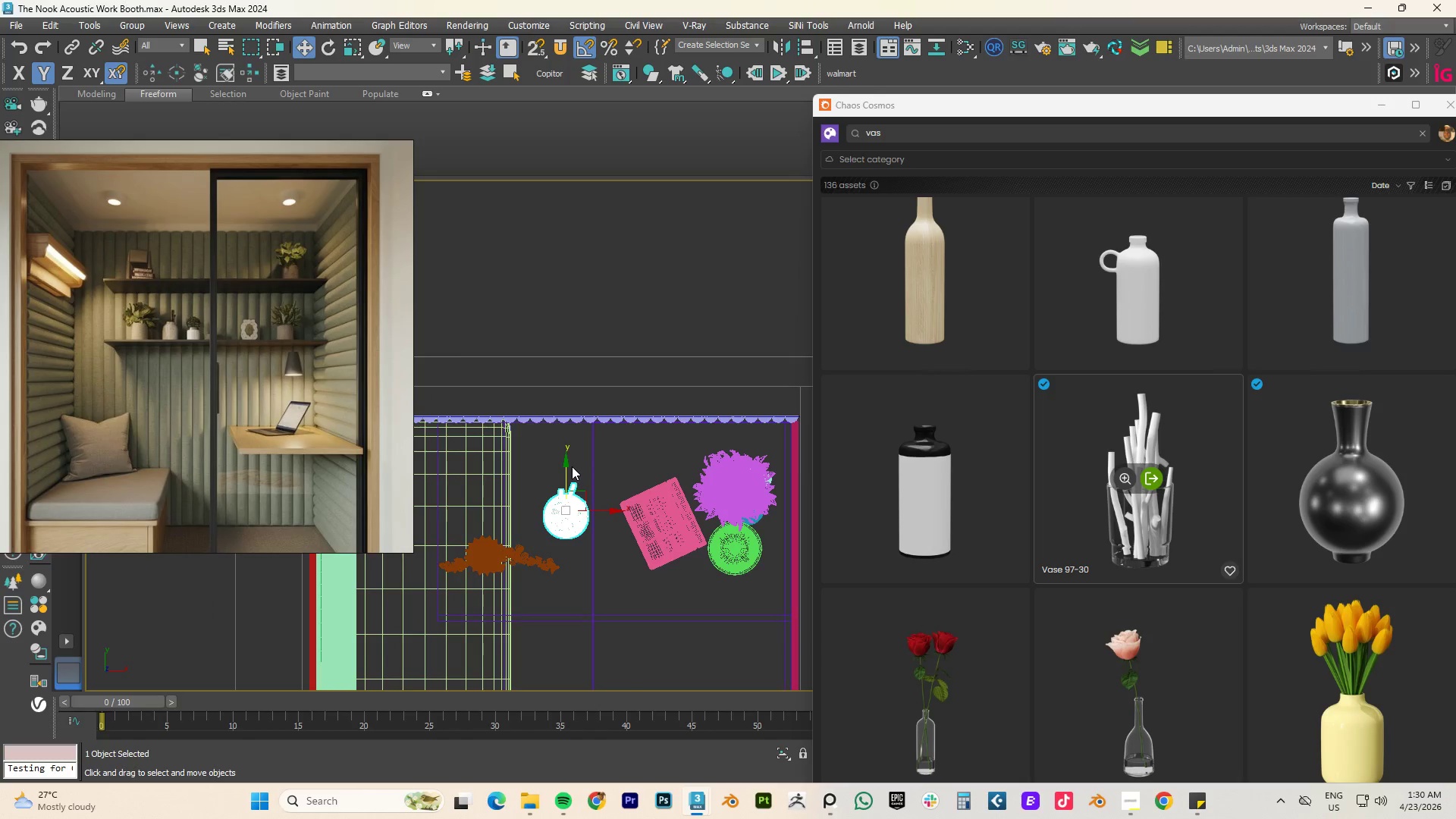 
left_click_drag(start_coordinate=[538, 460], to_coordinate=[565, 519])
 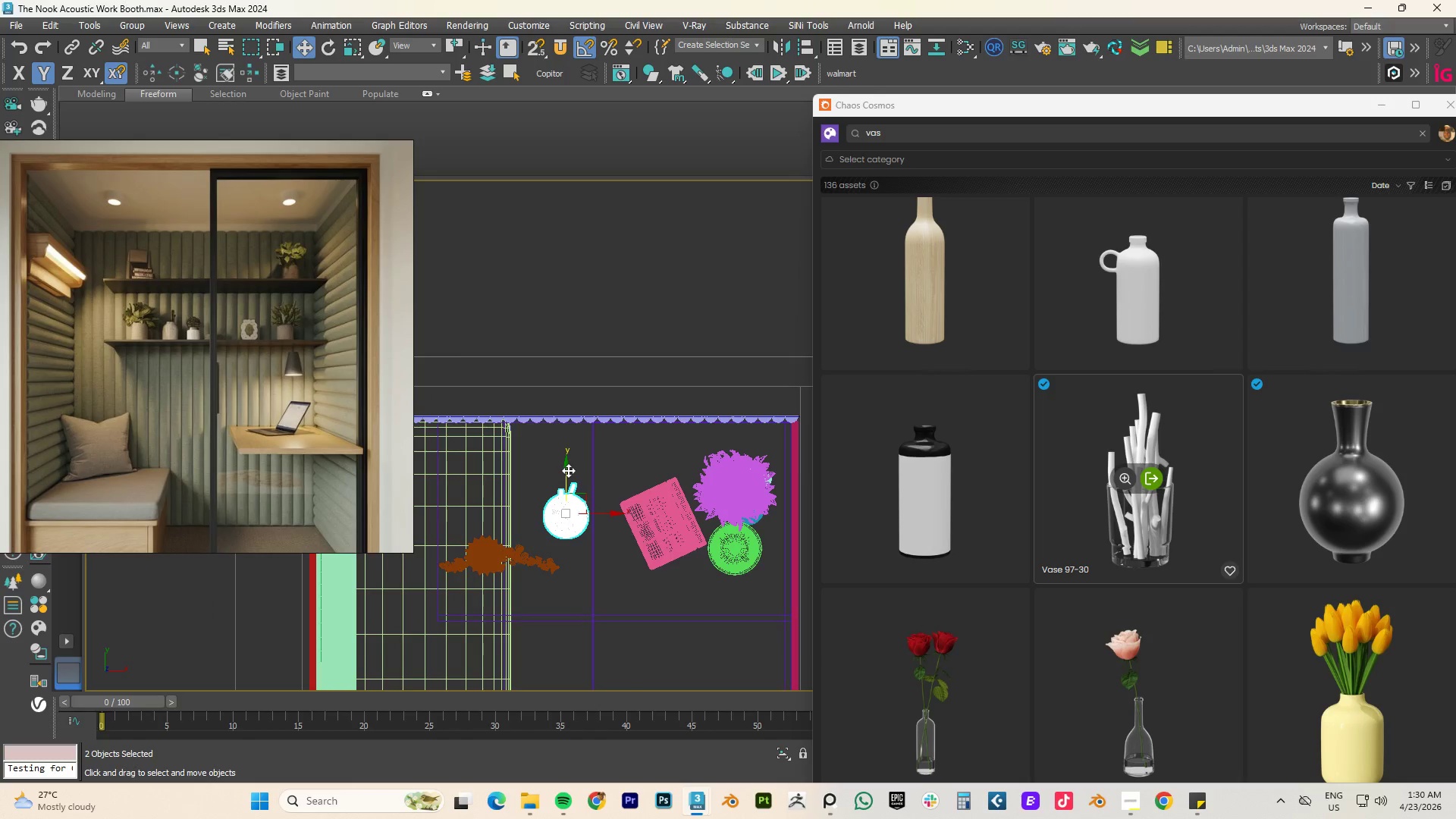 
left_click_drag(start_coordinate=[568, 469], to_coordinate=[566, 485])
 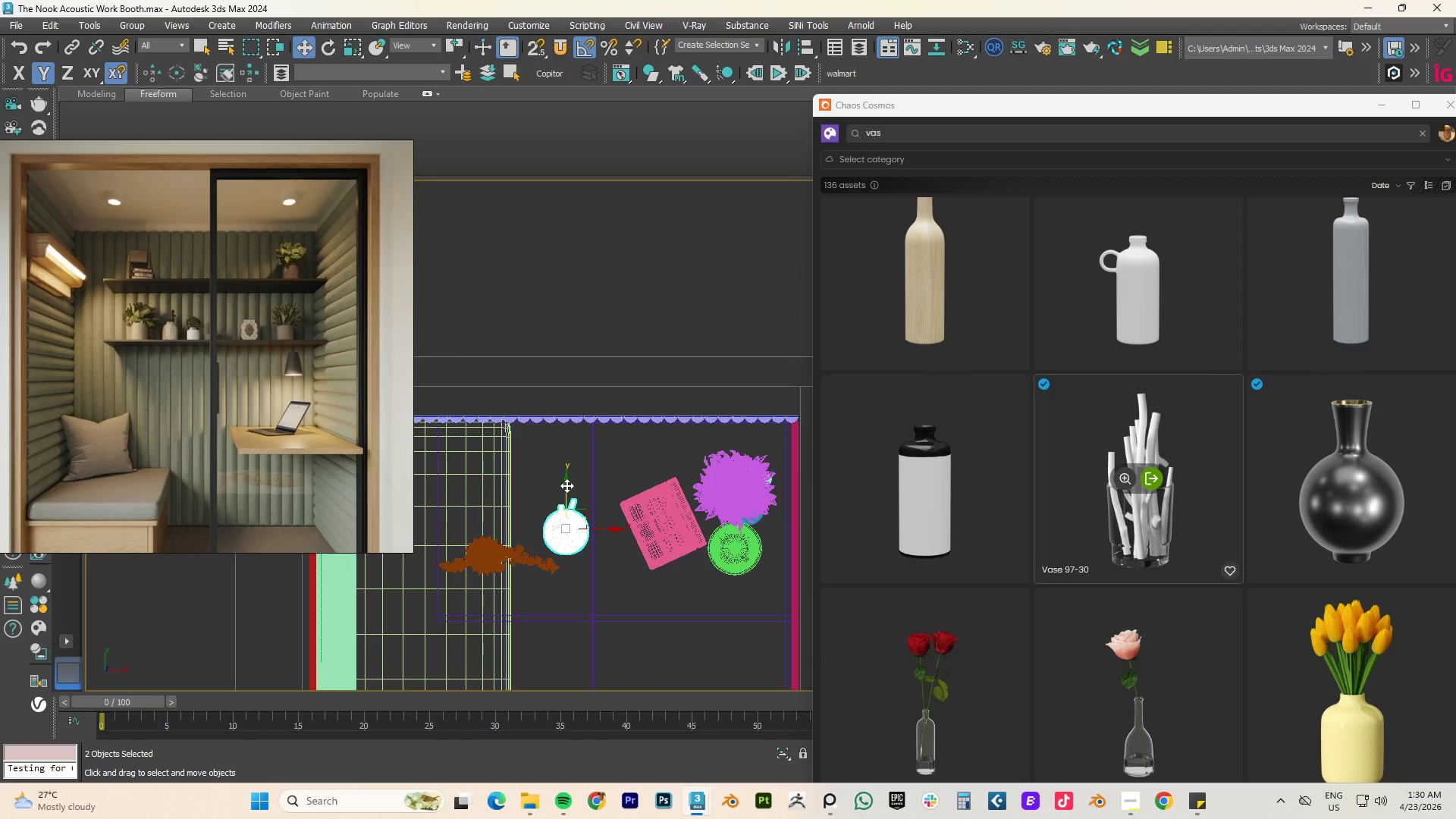 
type(fz)
 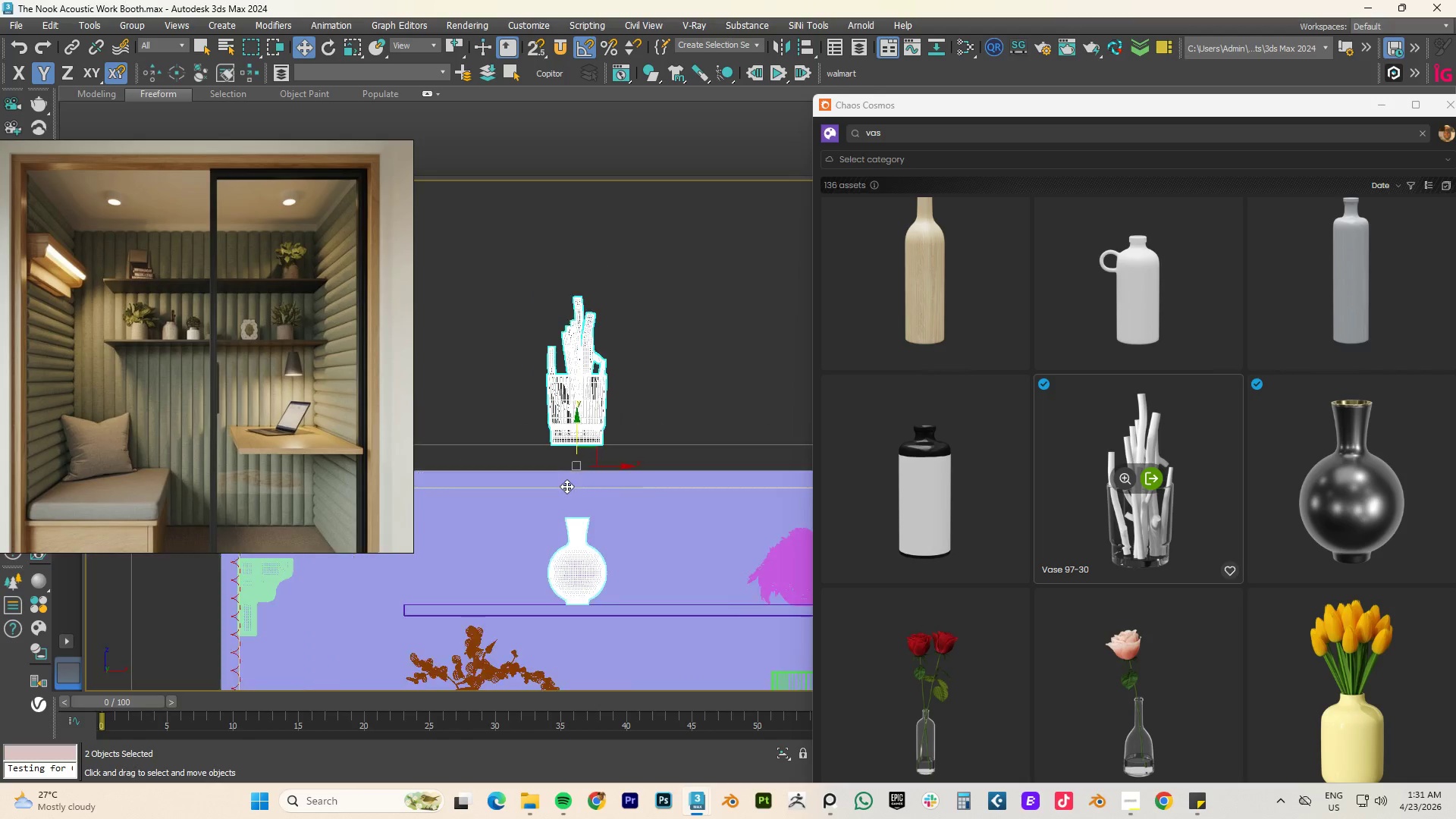 
scroll: coordinate [566, 486], scroll_direction: down, amount: 4.0
 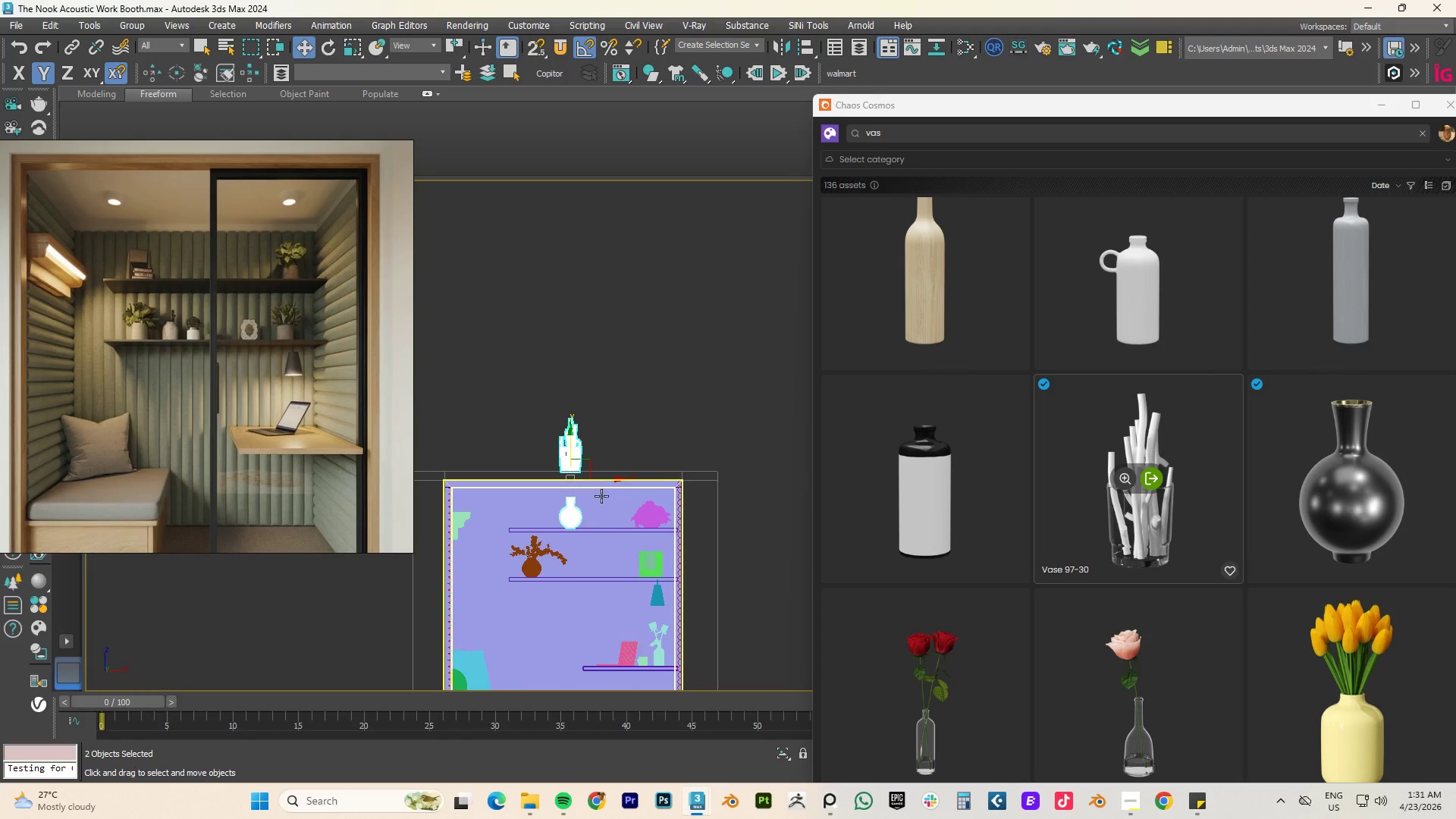 
scroll: coordinate [595, 501], scroll_direction: up, amount: 3.0
 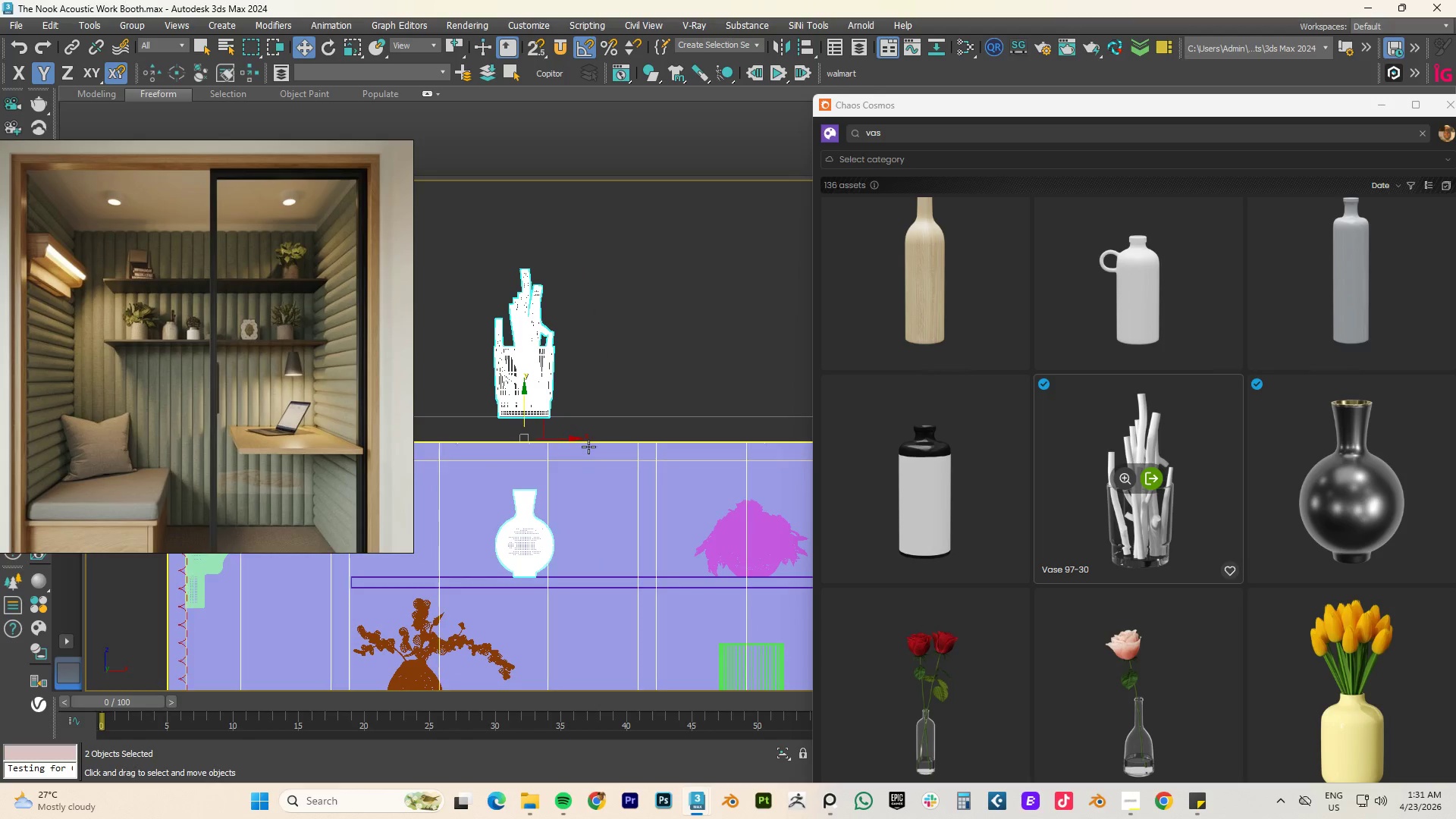 
left_click_drag(start_coordinate=[645, 347], to_coordinate=[528, 415])
 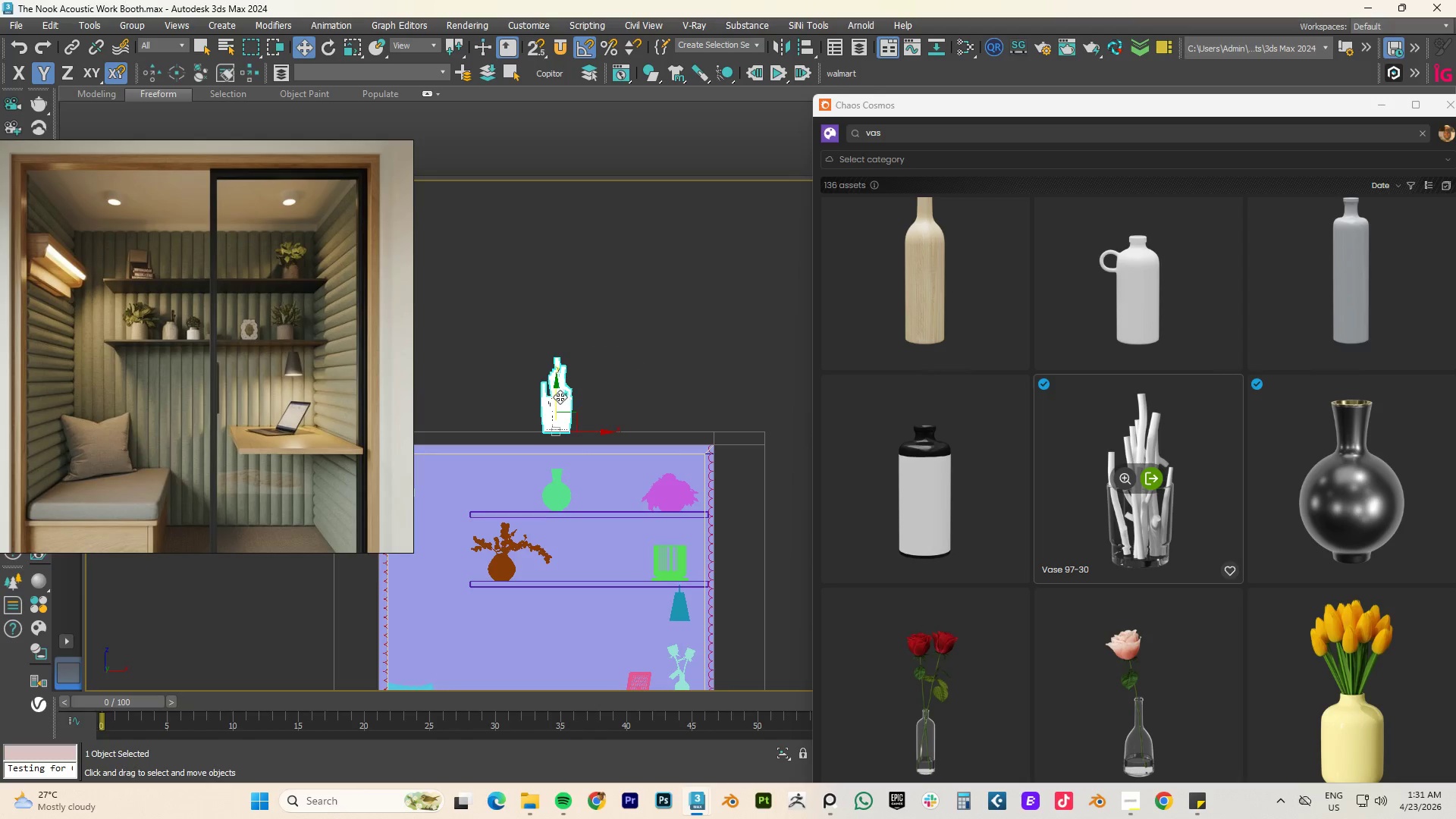 
scroll: coordinate [588, 447], scroll_direction: down, amount: 2.0
 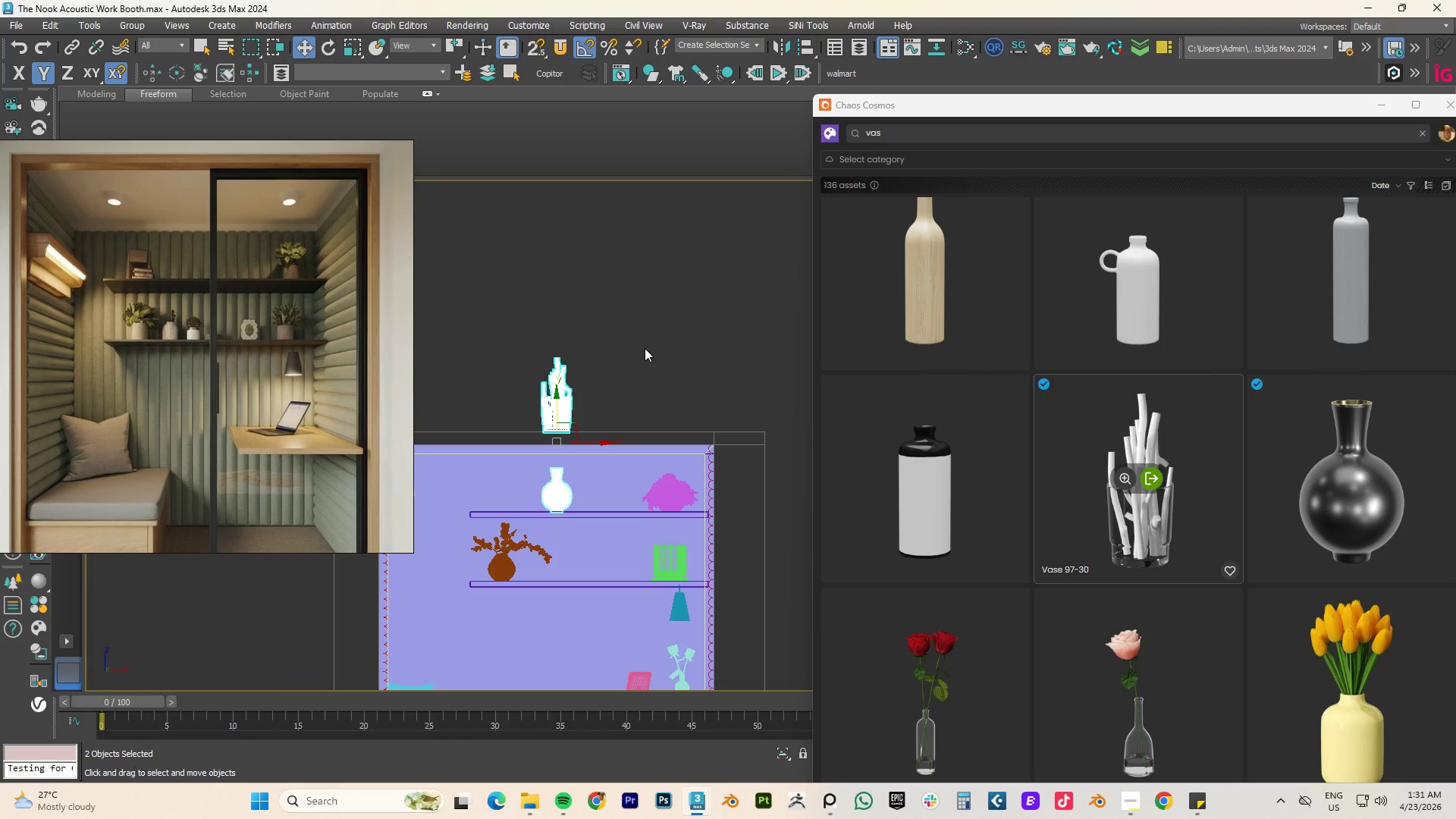 
left_click_drag(start_coordinate=[558, 396], to_coordinate=[554, 546])
 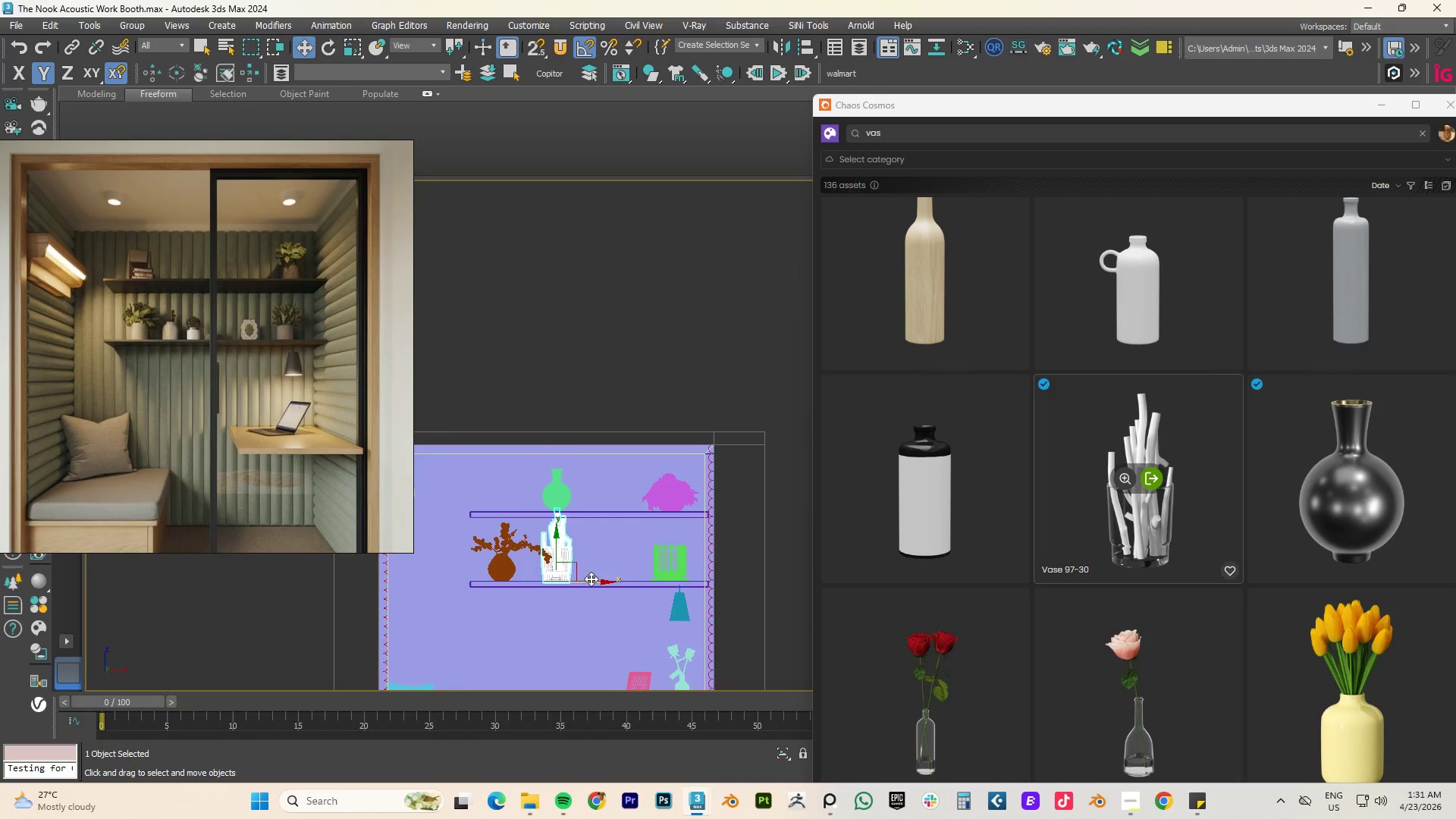 
scroll: coordinate [679, 553], scroll_direction: up, amount: 5.0
 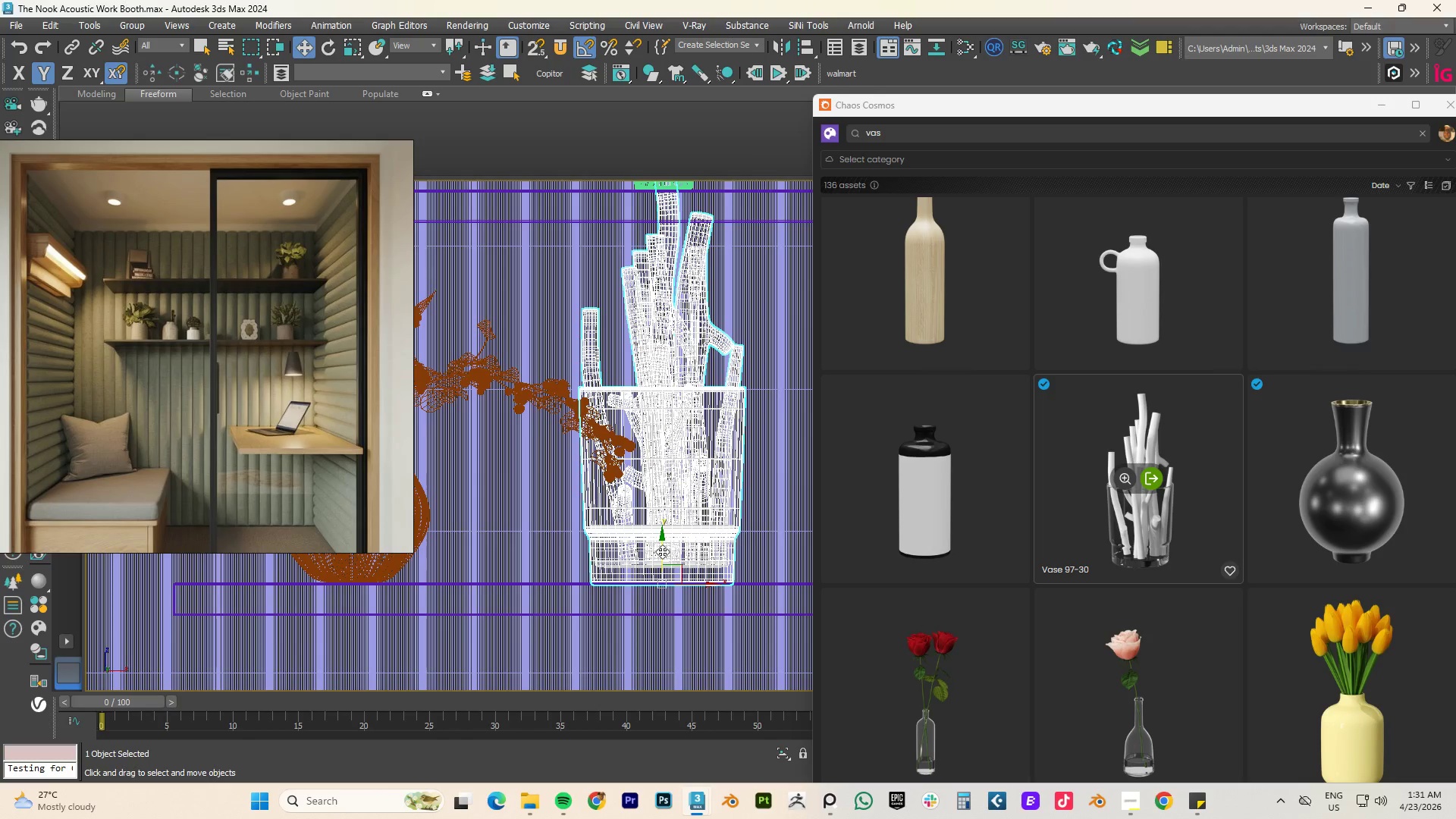 
key(R)
 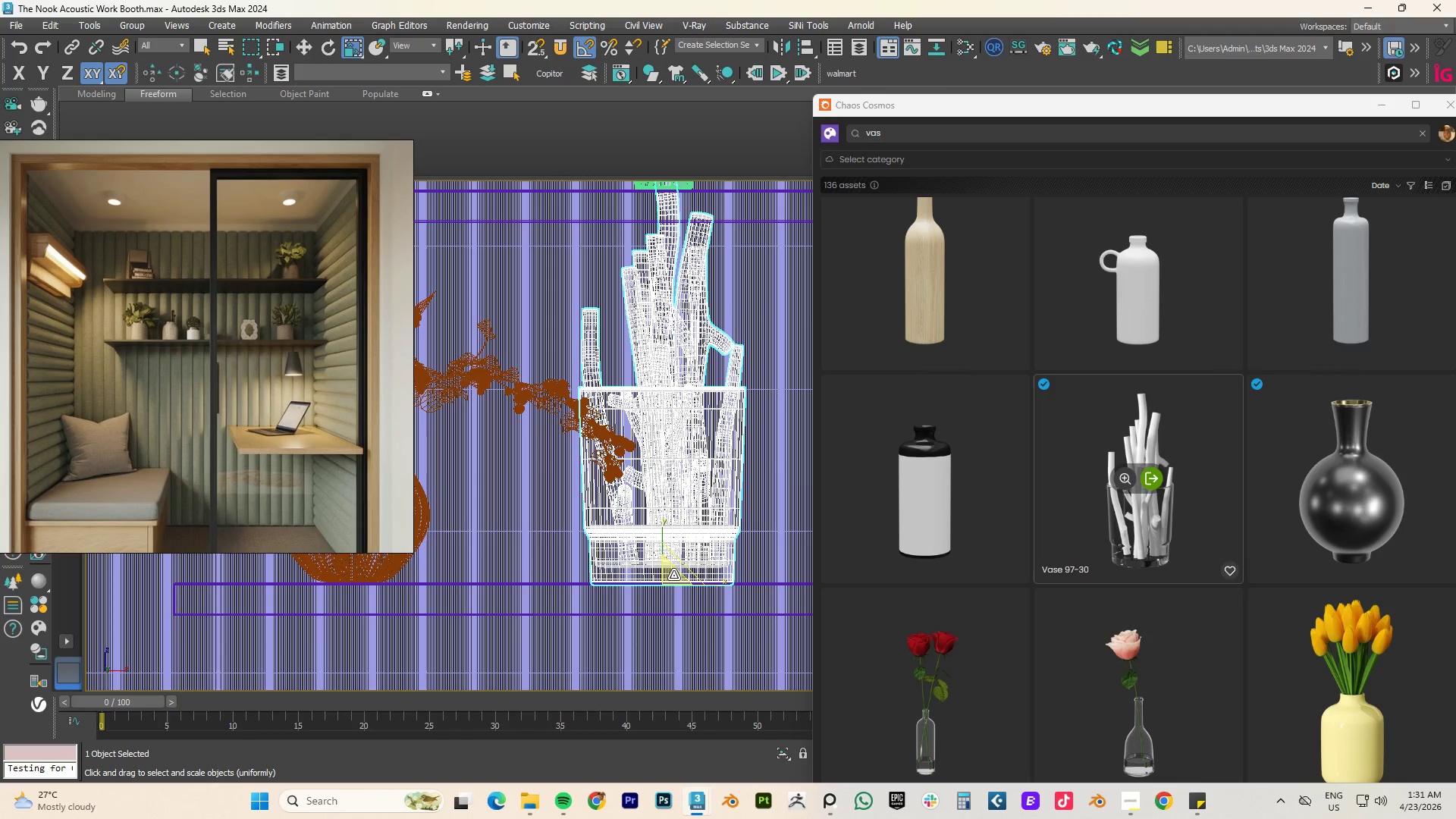 
left_click_drag(start_coordinate=[674, 575], to_coordinate=[635, 639])
 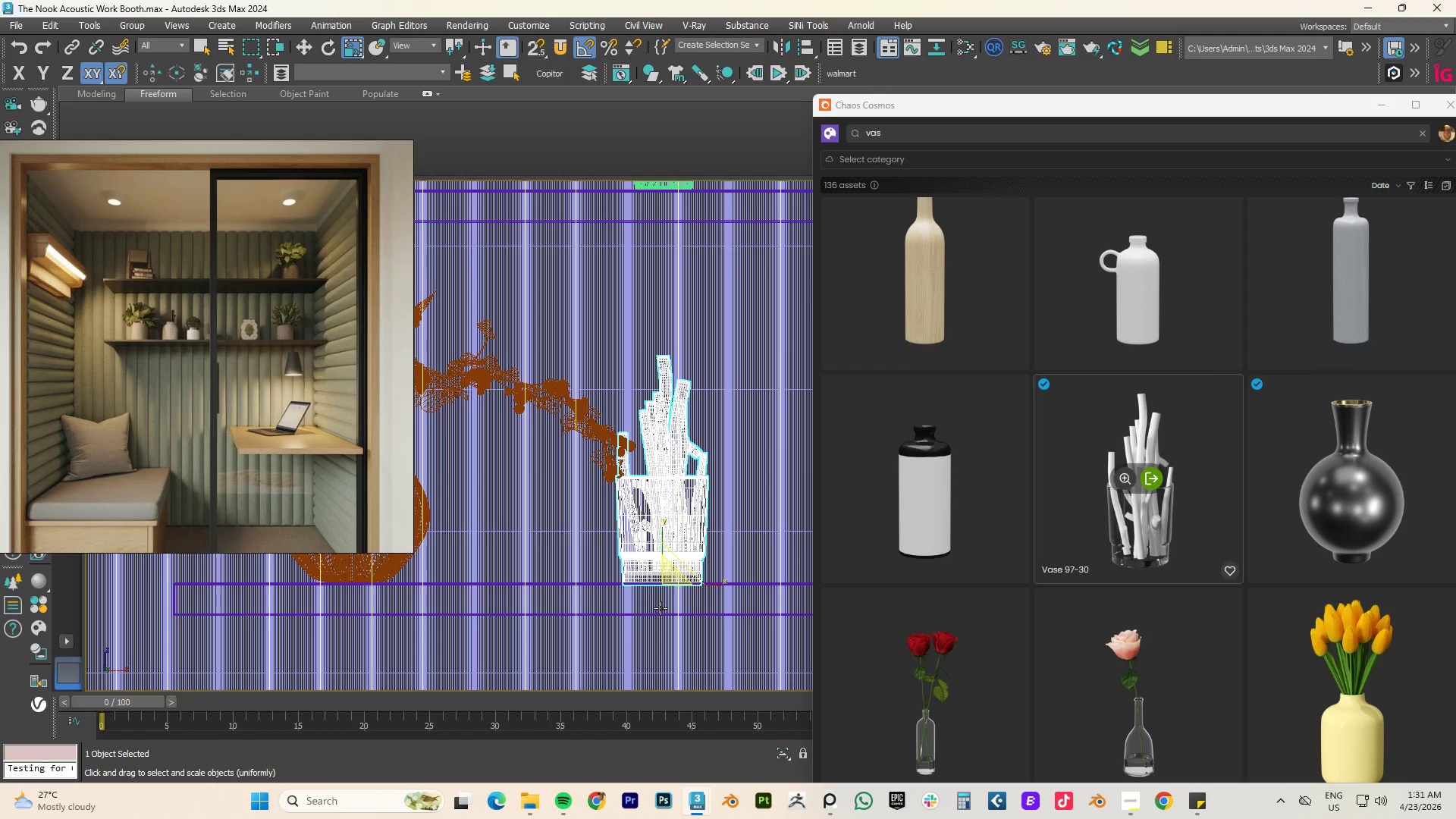 
key(W)
 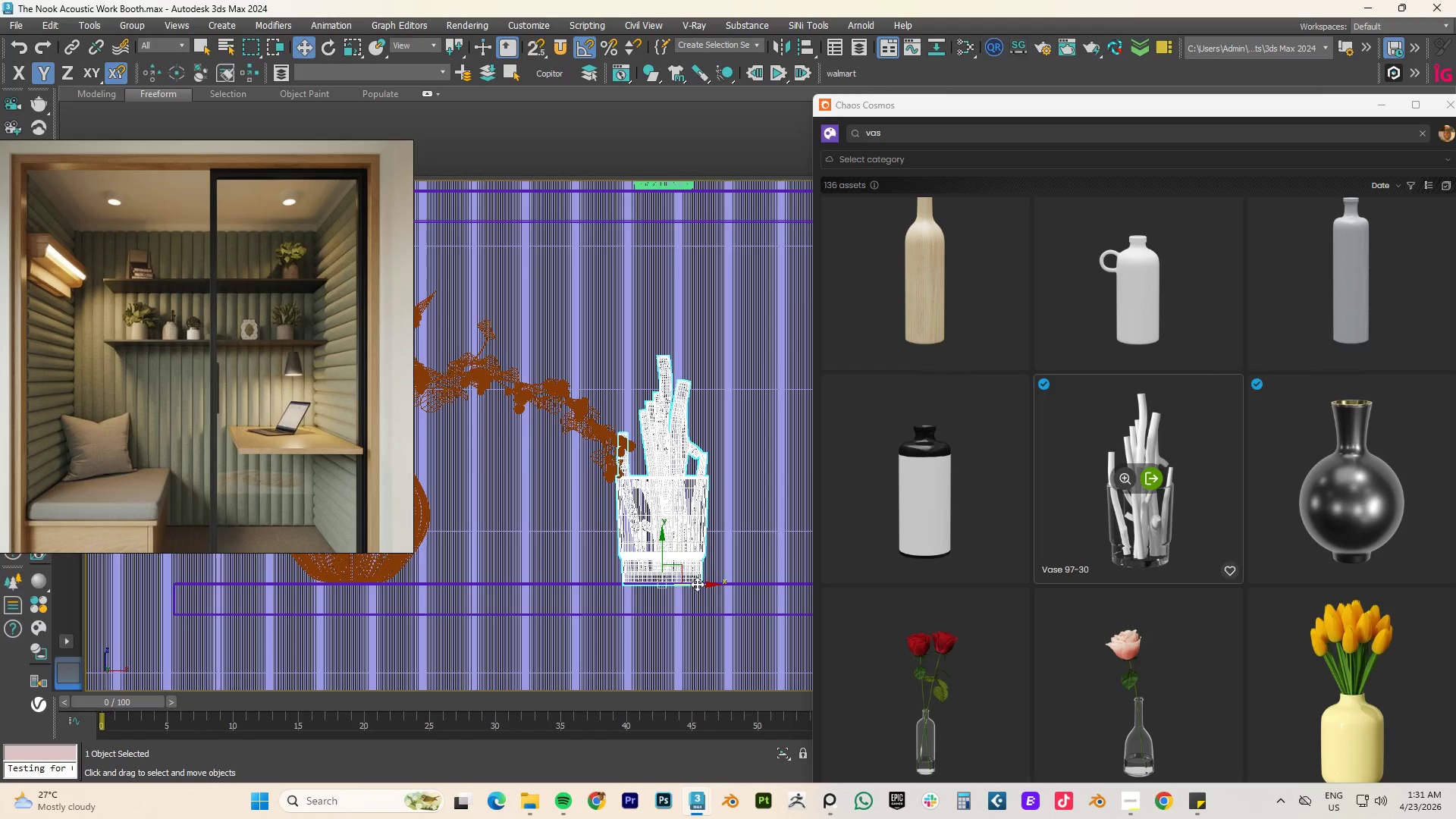 
left_click_drag(start_coordinate=[697, 584], to_coordinate=[764, 581])
 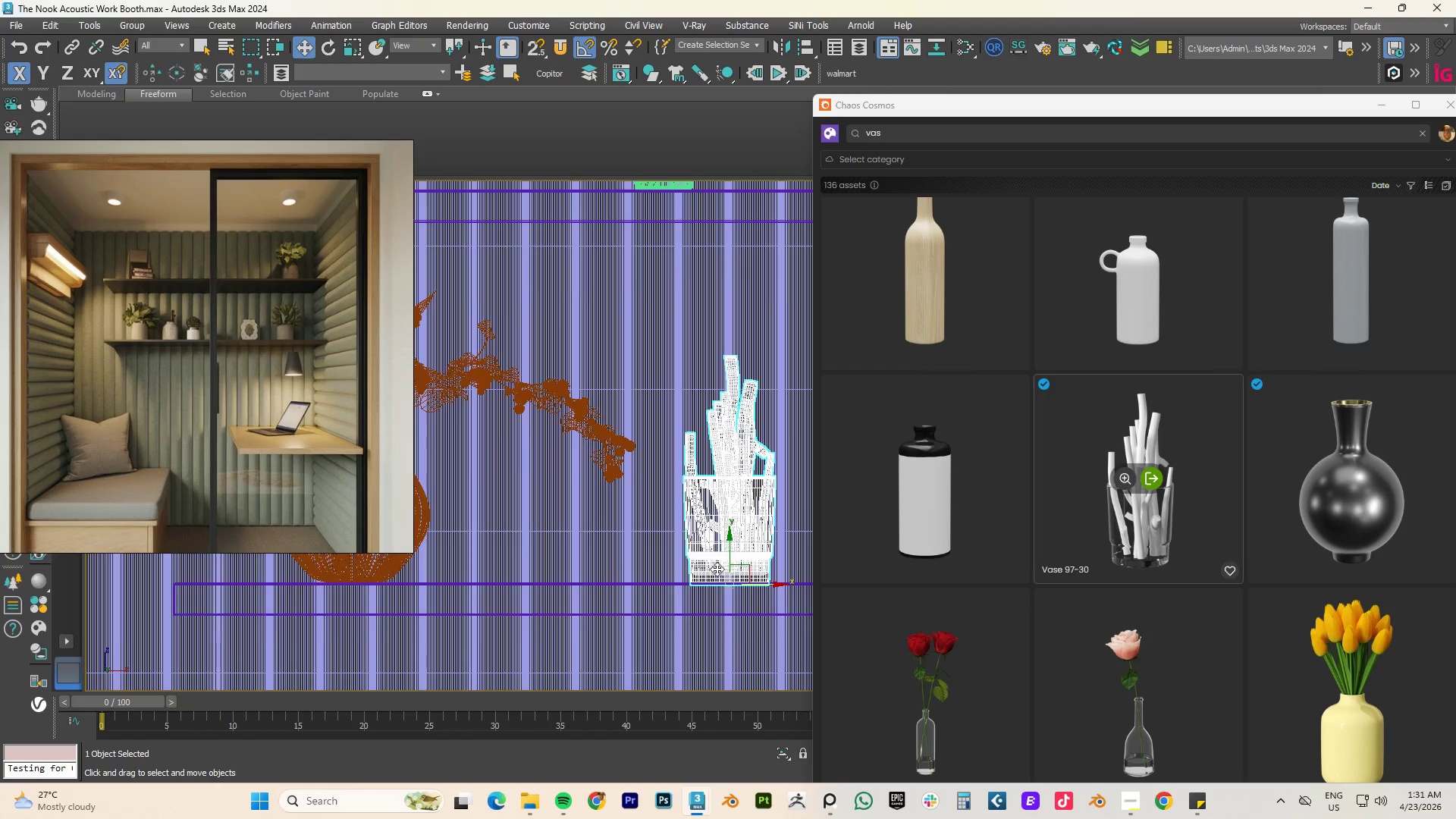 
scroll: coordinate [717, 569], scroll_direction: down, amount: 3.0
 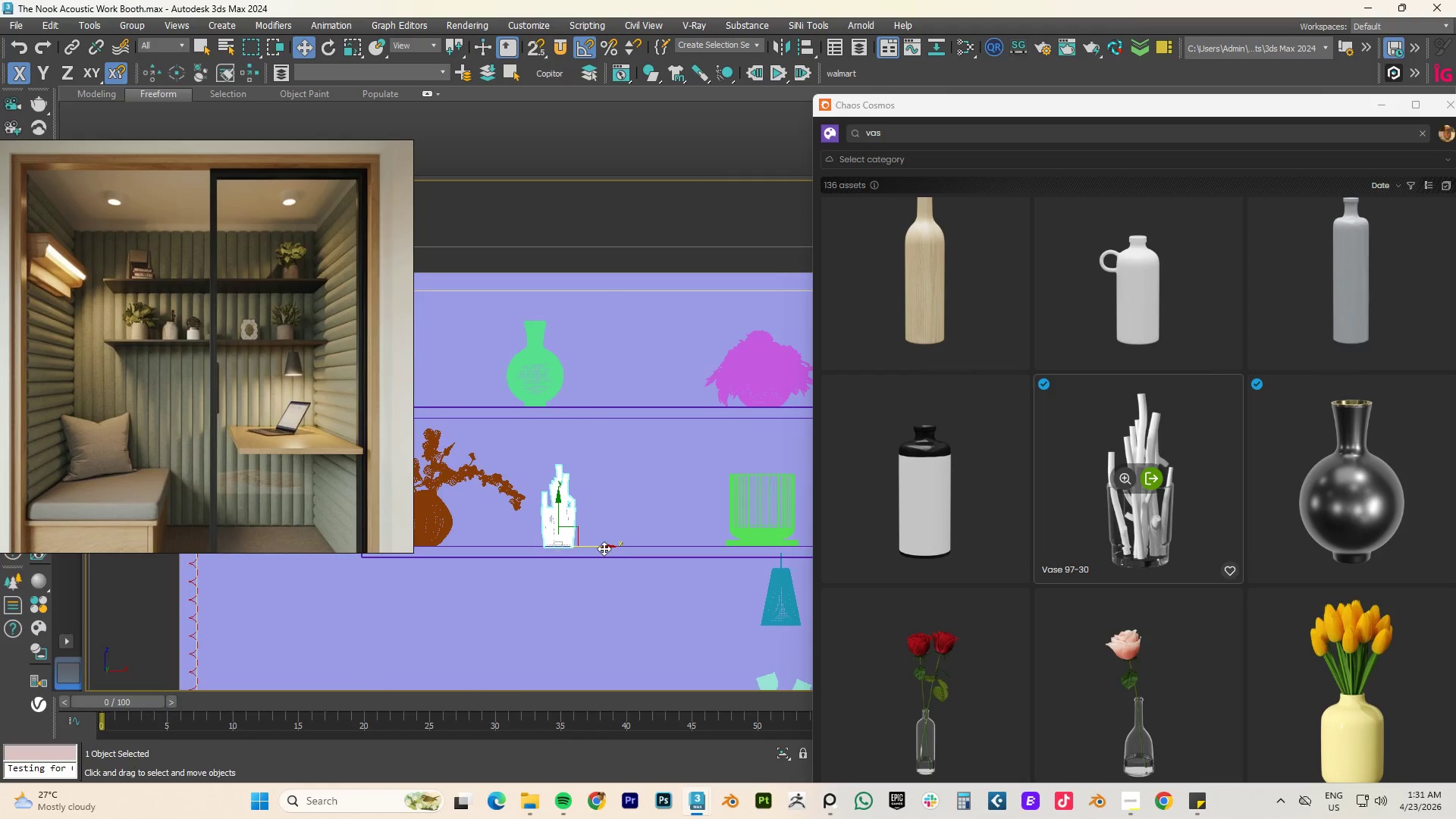 
left_click_drag(start_coordinate=[599, 548], to_coordinate=[654, 547])
 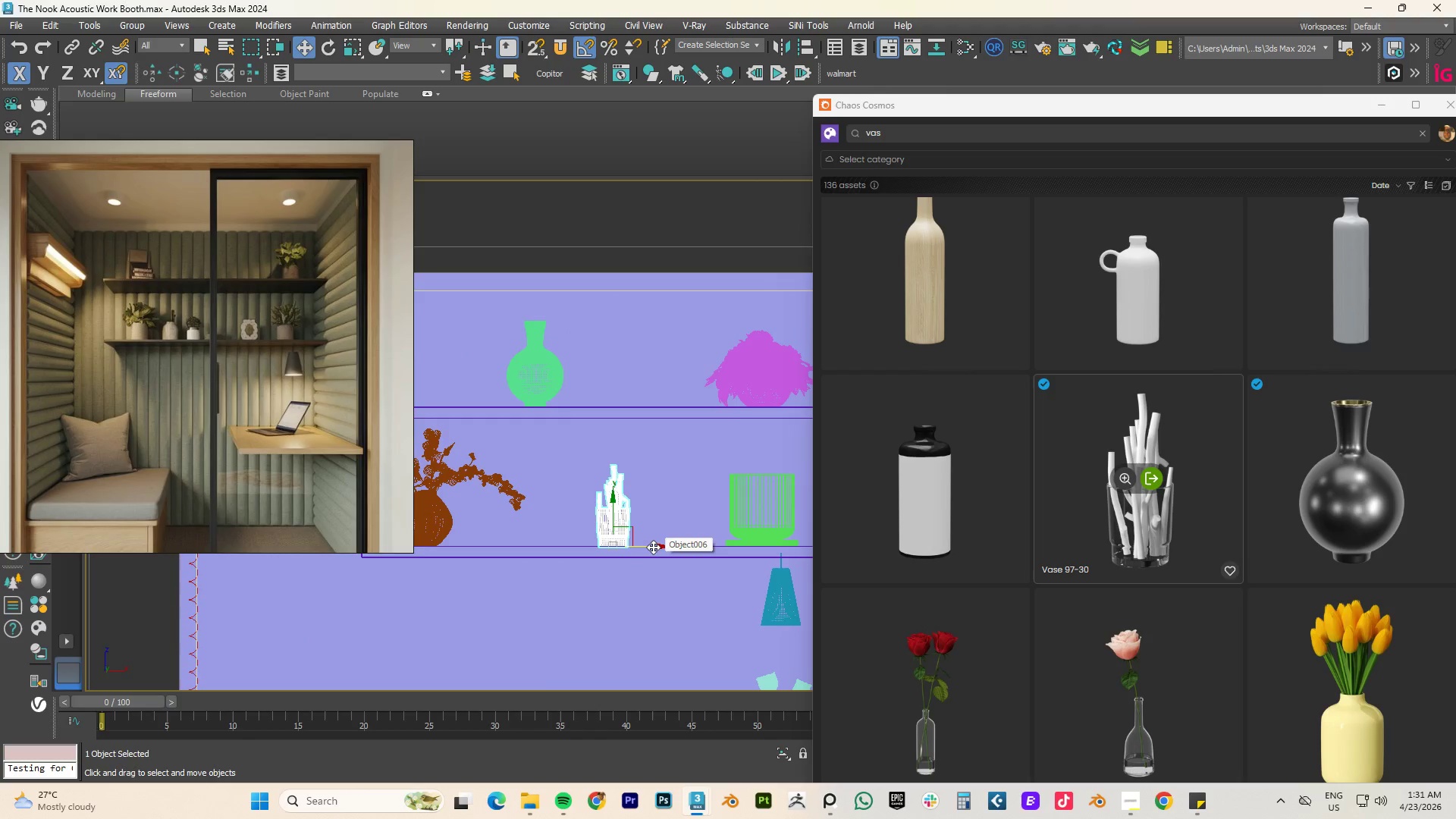 
key(F4)
 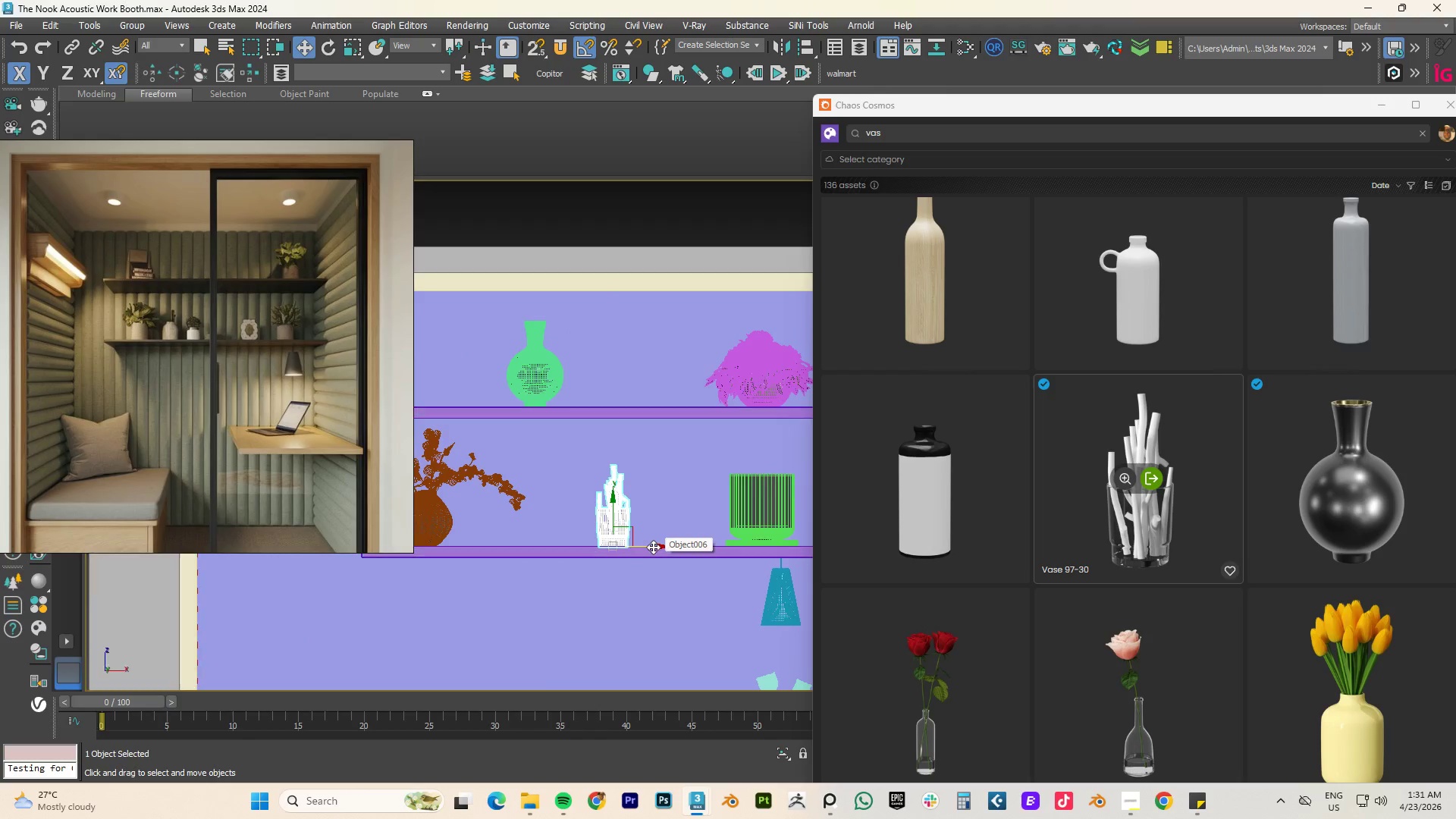 
key(F3)
 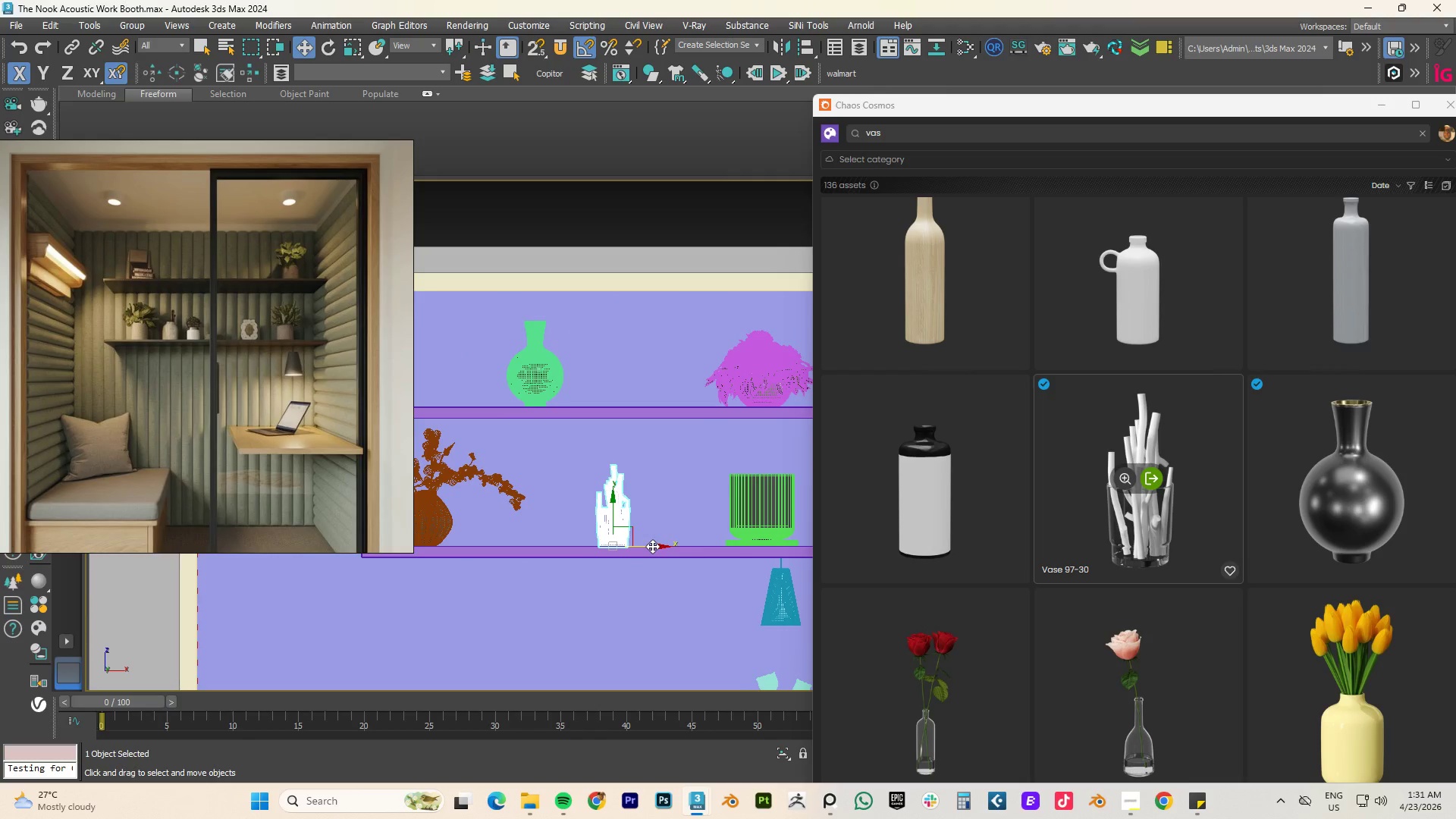 
key(F4)
 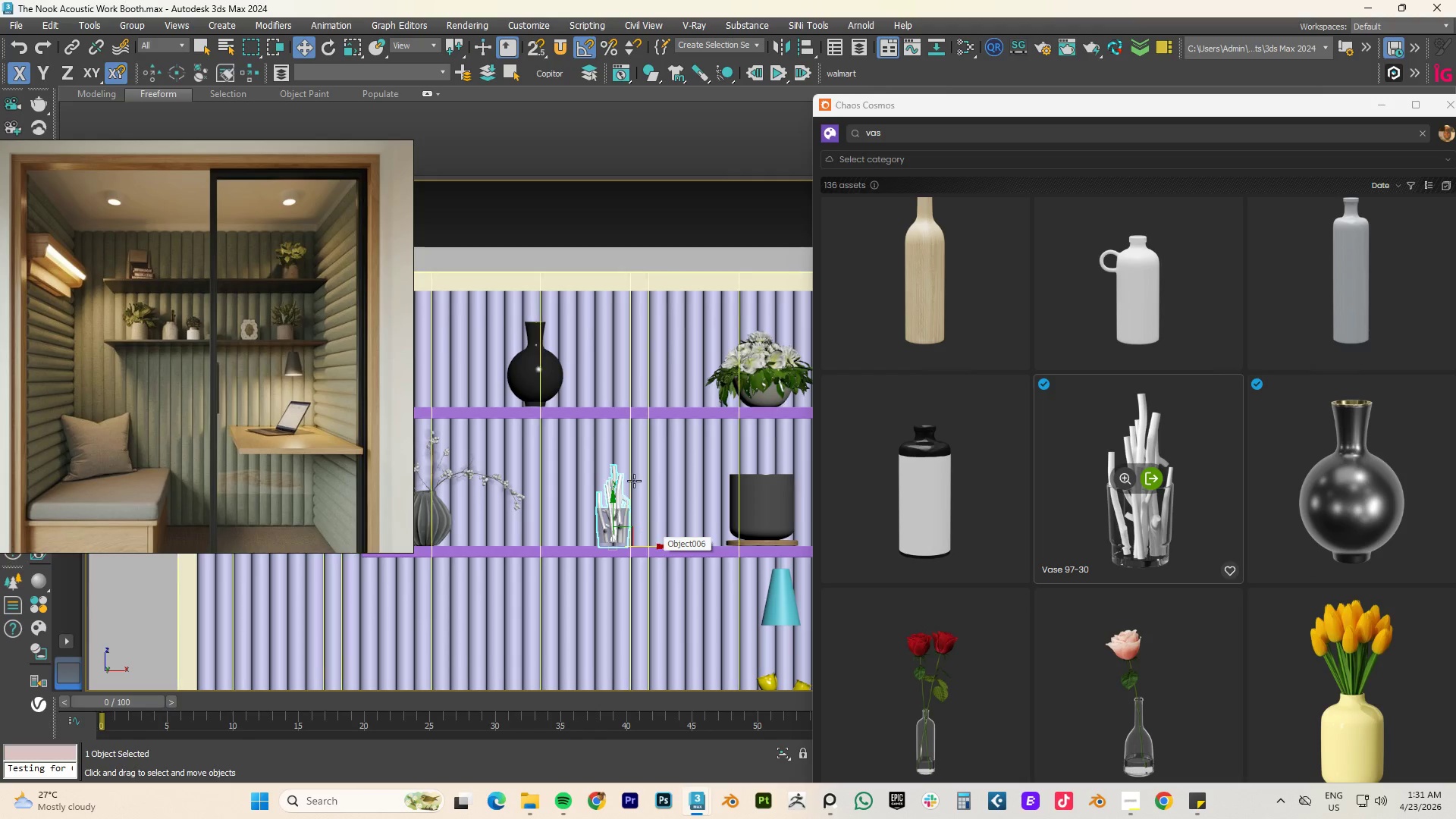 
scroll: coordinate [604, 473], scroll_direction: down, amount: 4.0
 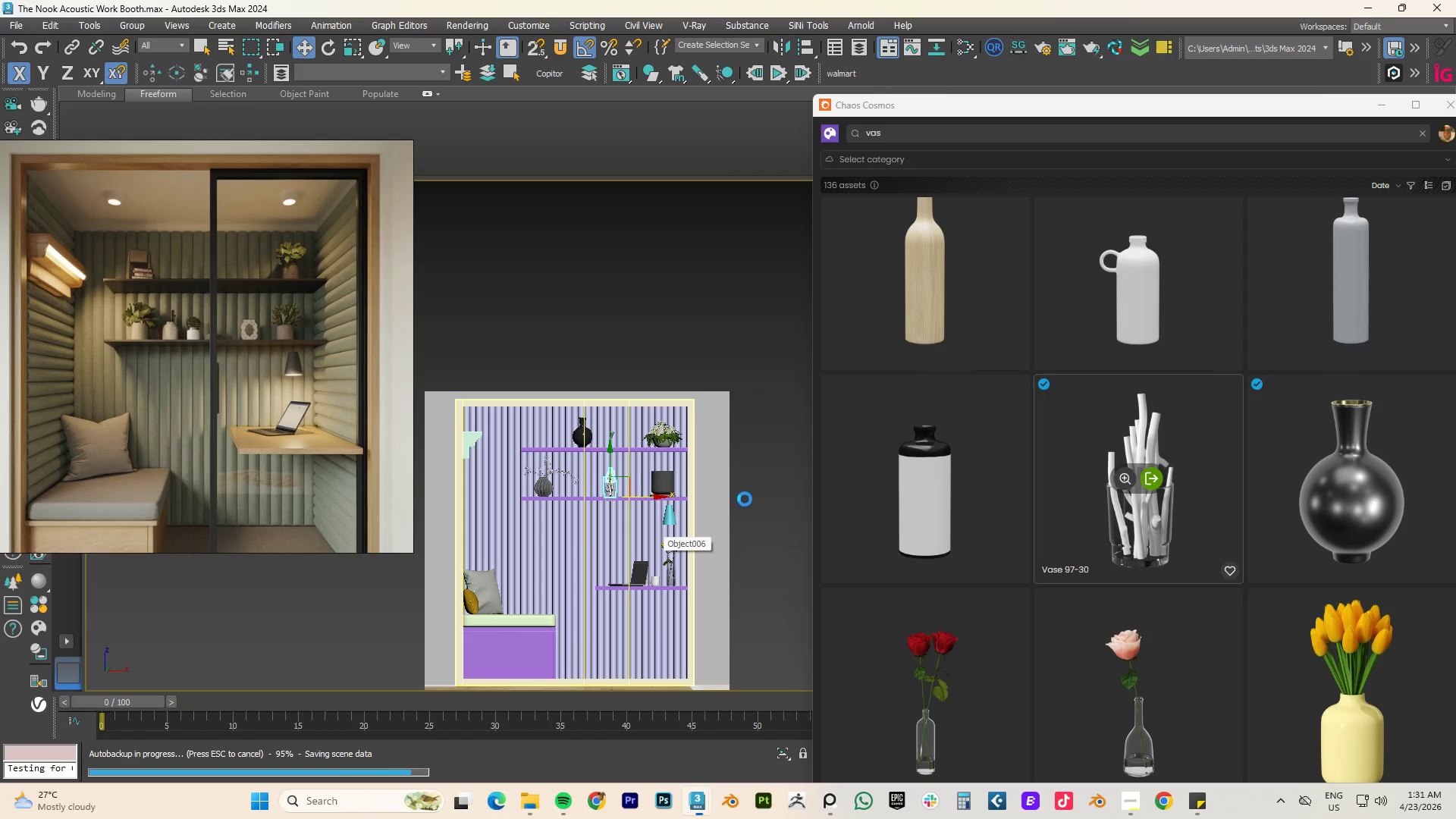 
left_click([768, 491])
 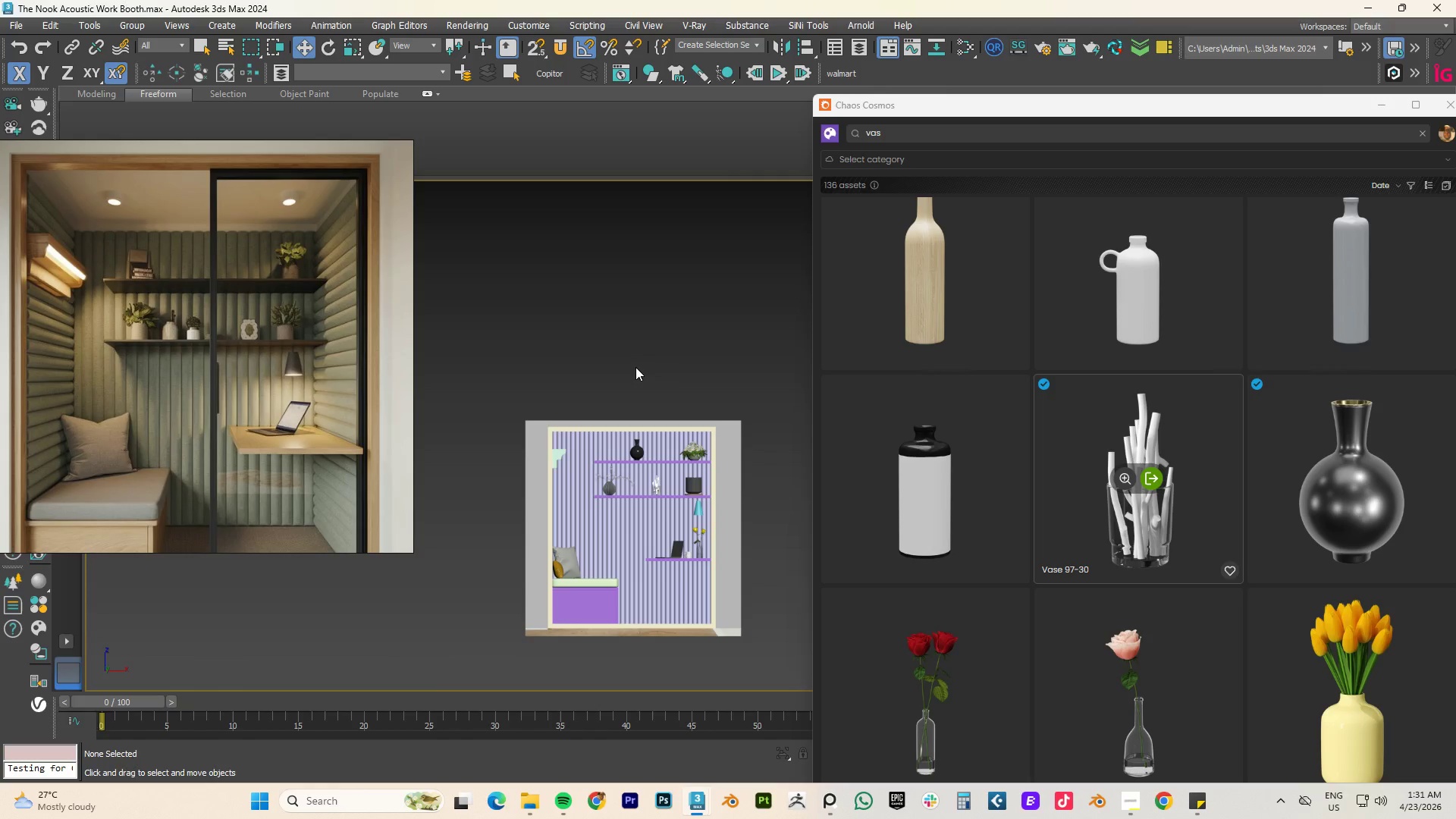 
scroll: coordinate [1198, 517], scroll_direction: down, amount: 3.0
 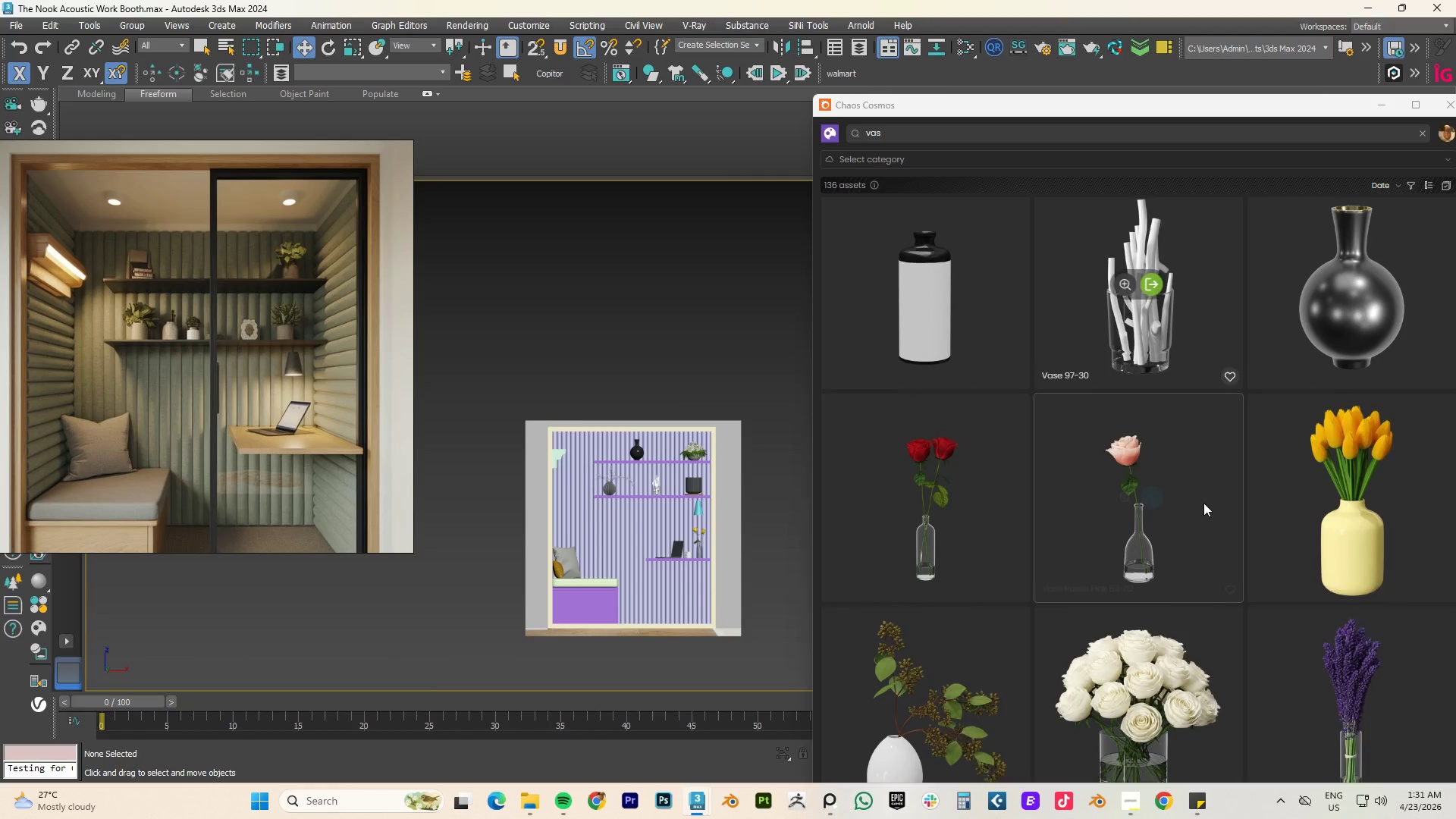 
mouse_move([1221, 489])
 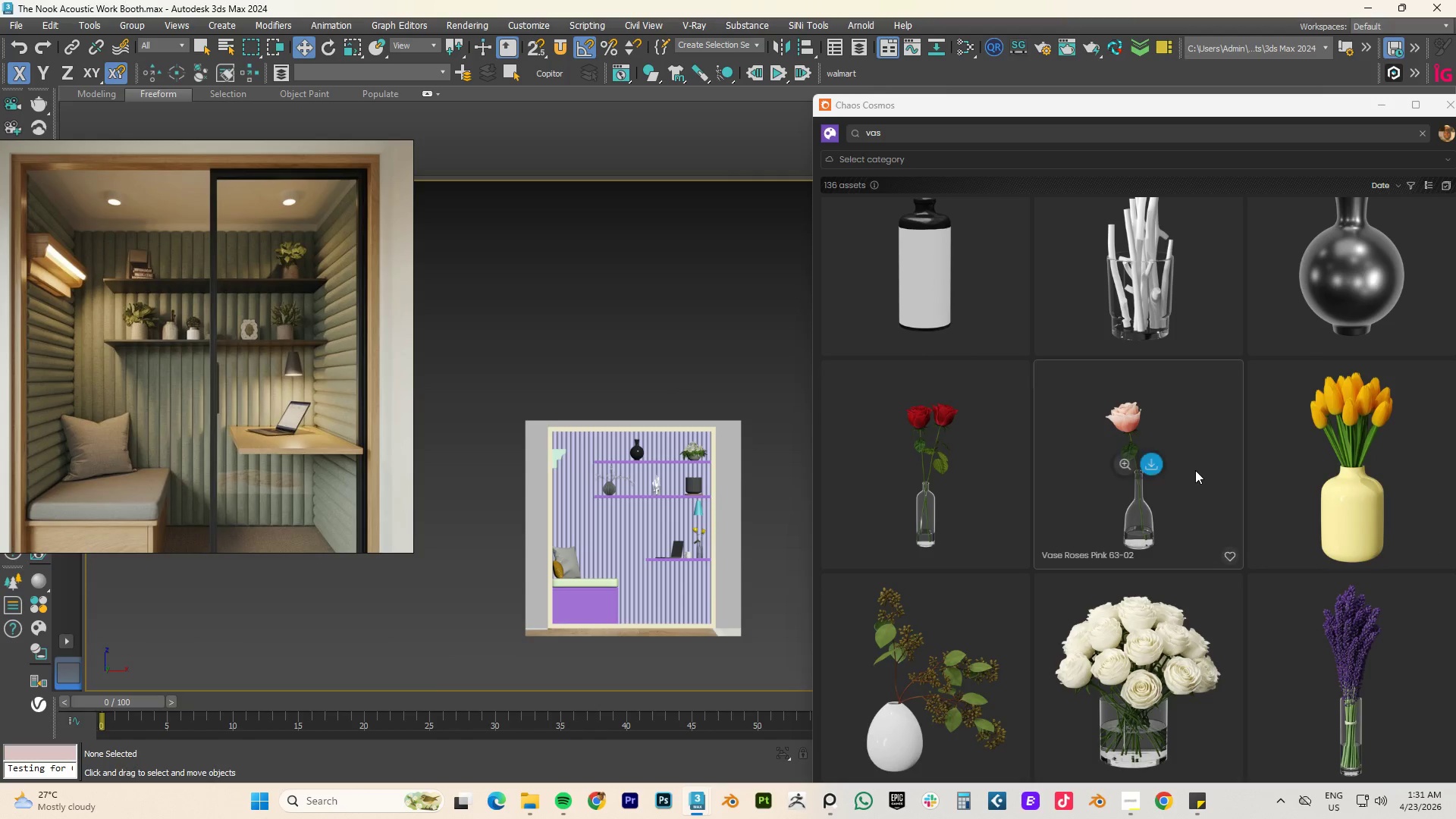 
scroll: coordinate [1050, 416], scroll_direction: up, amount: 15.0
 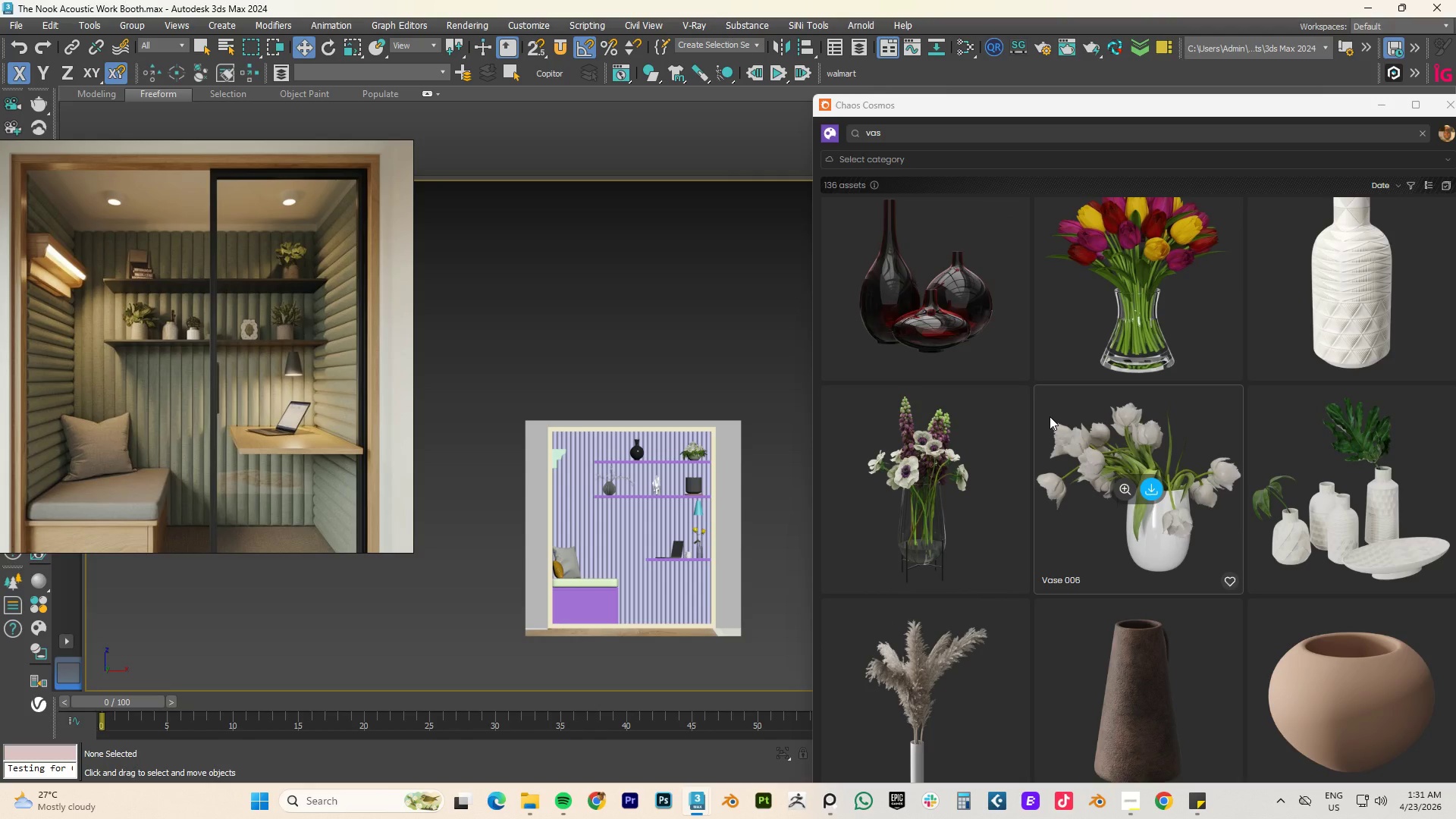 
wait(8.3)
 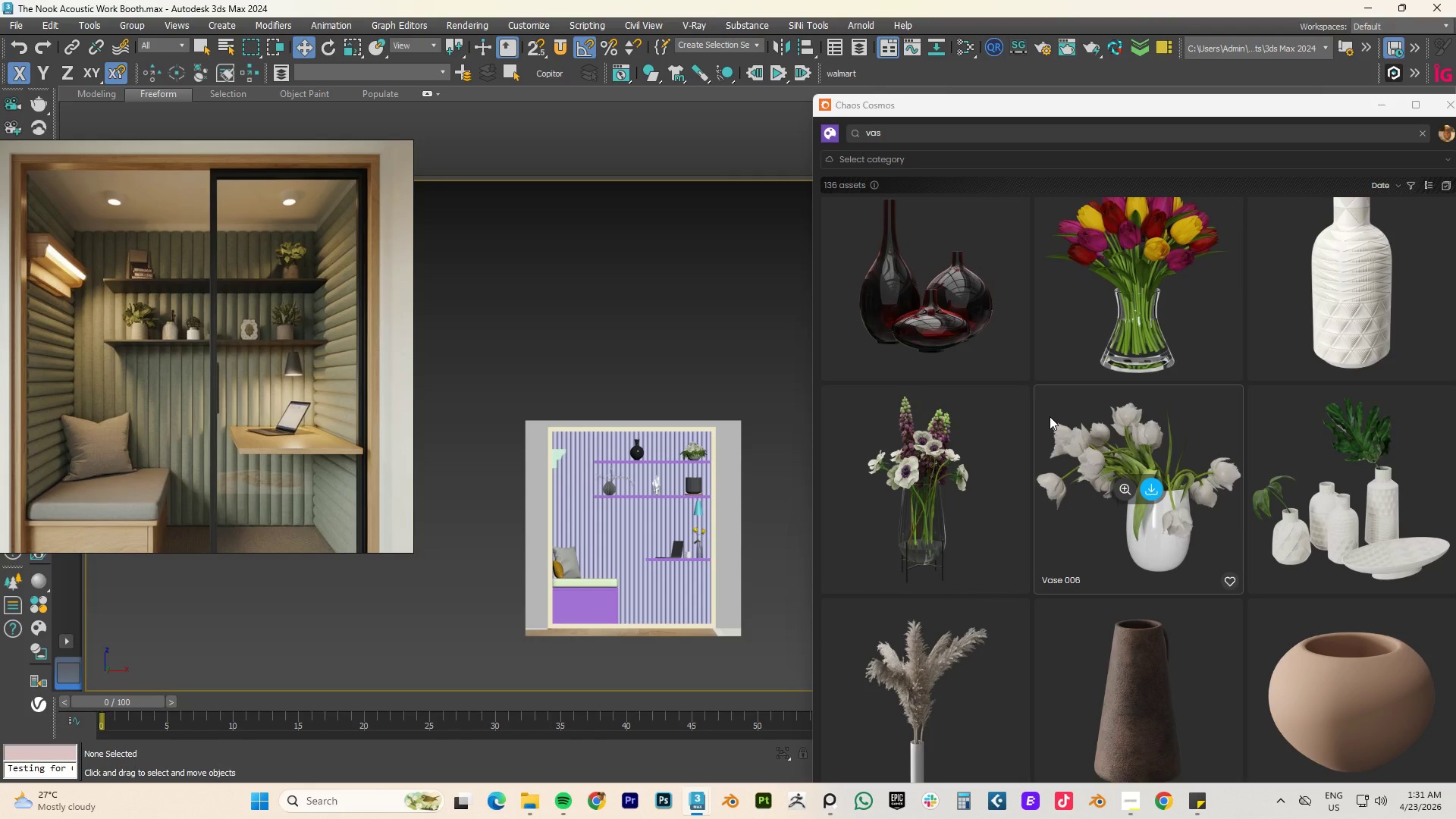 
scroll: coordinate [666, 532], scroll_direction: up, amount: 21.0
 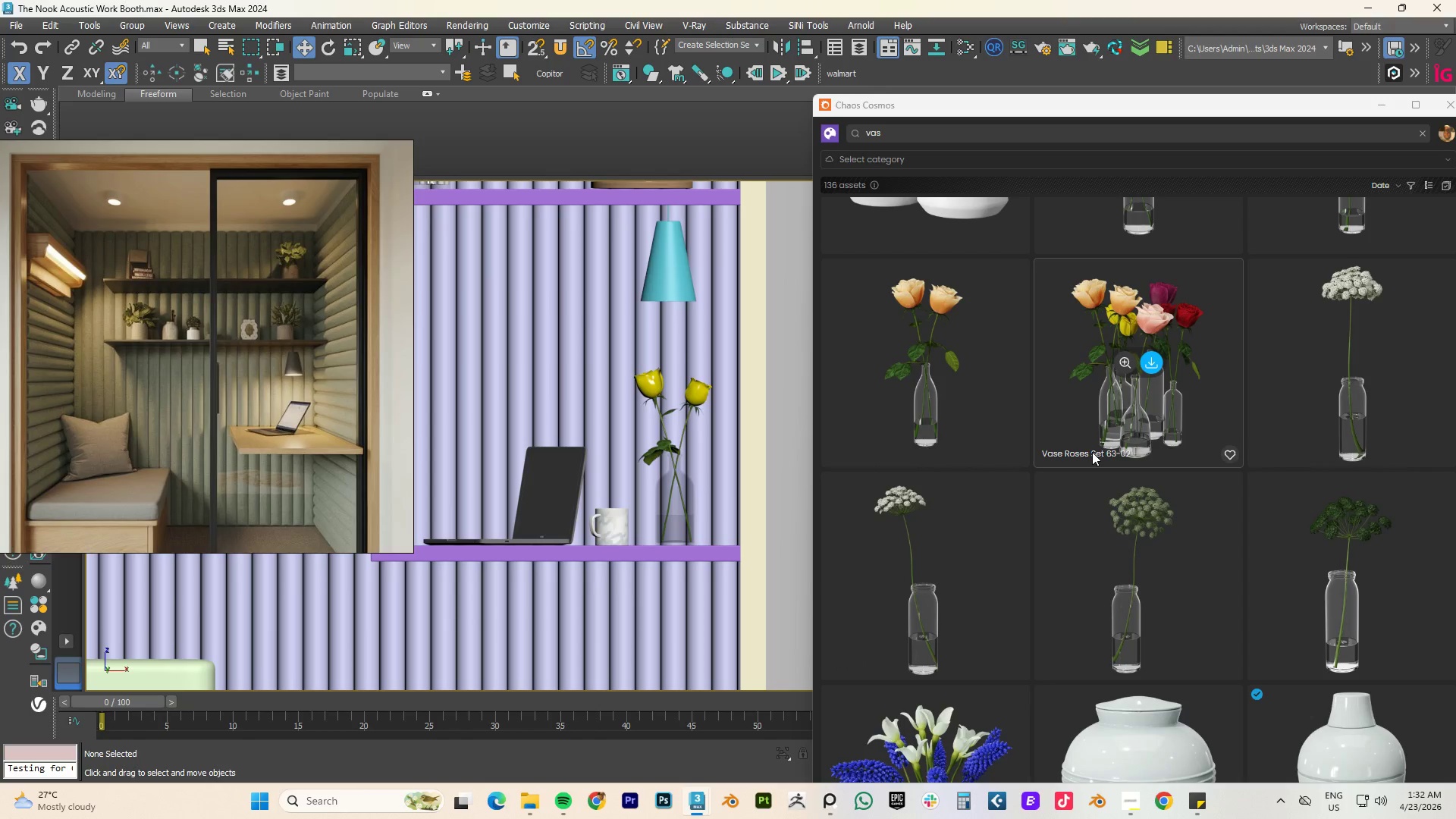 
wait(6.63)
 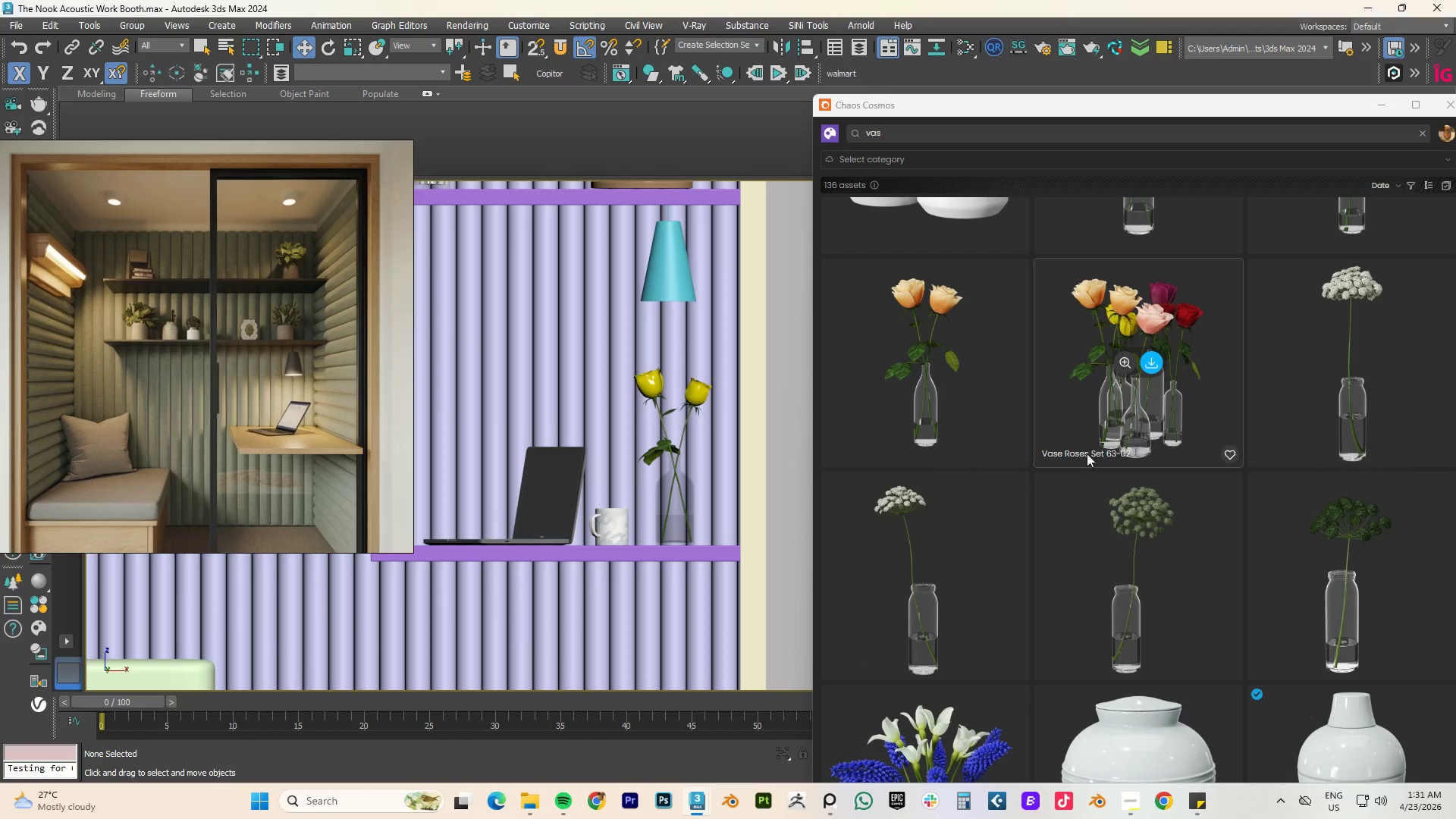 
key(Control+ControlLeft)
 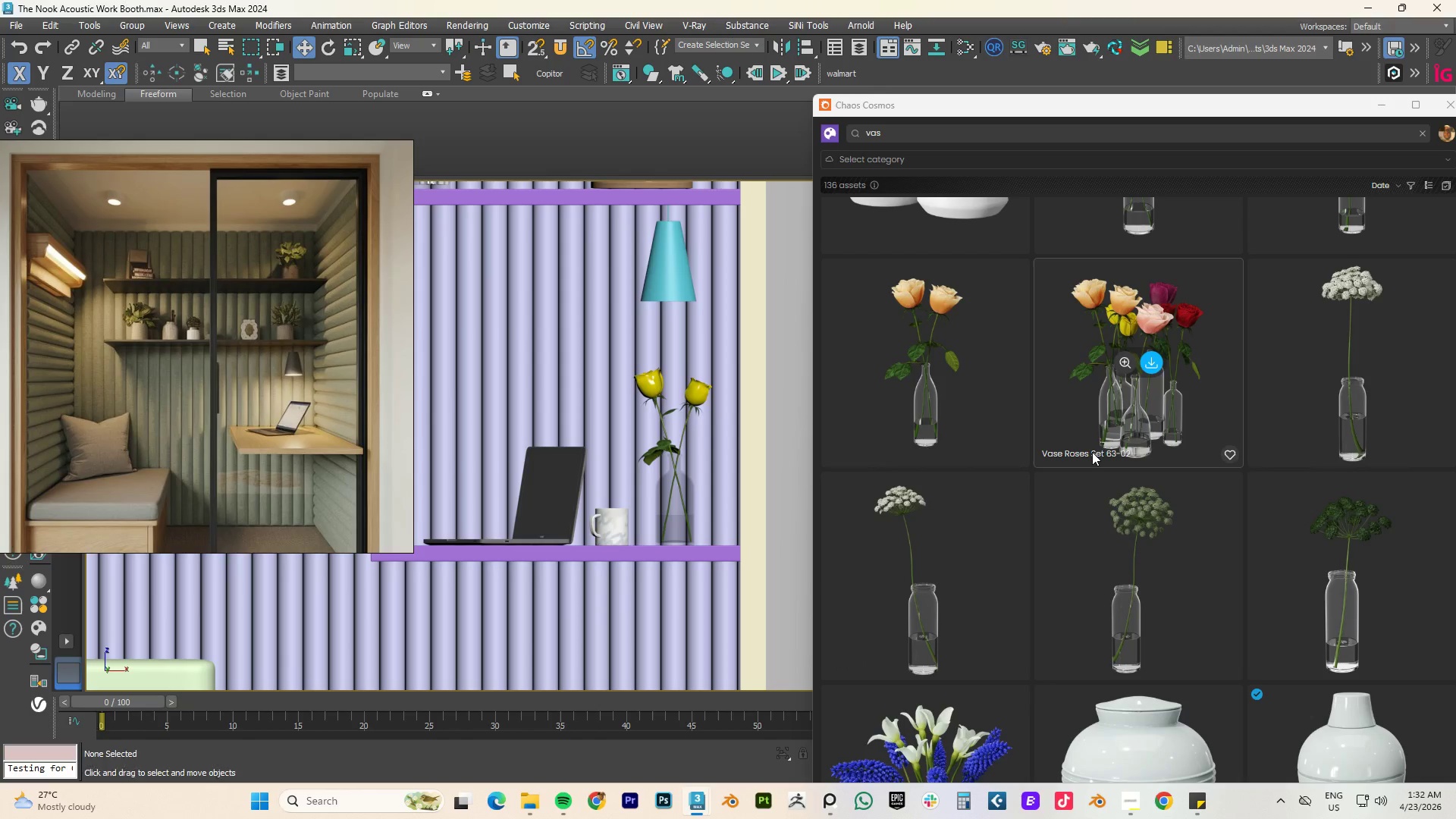 
key(Control+S)
 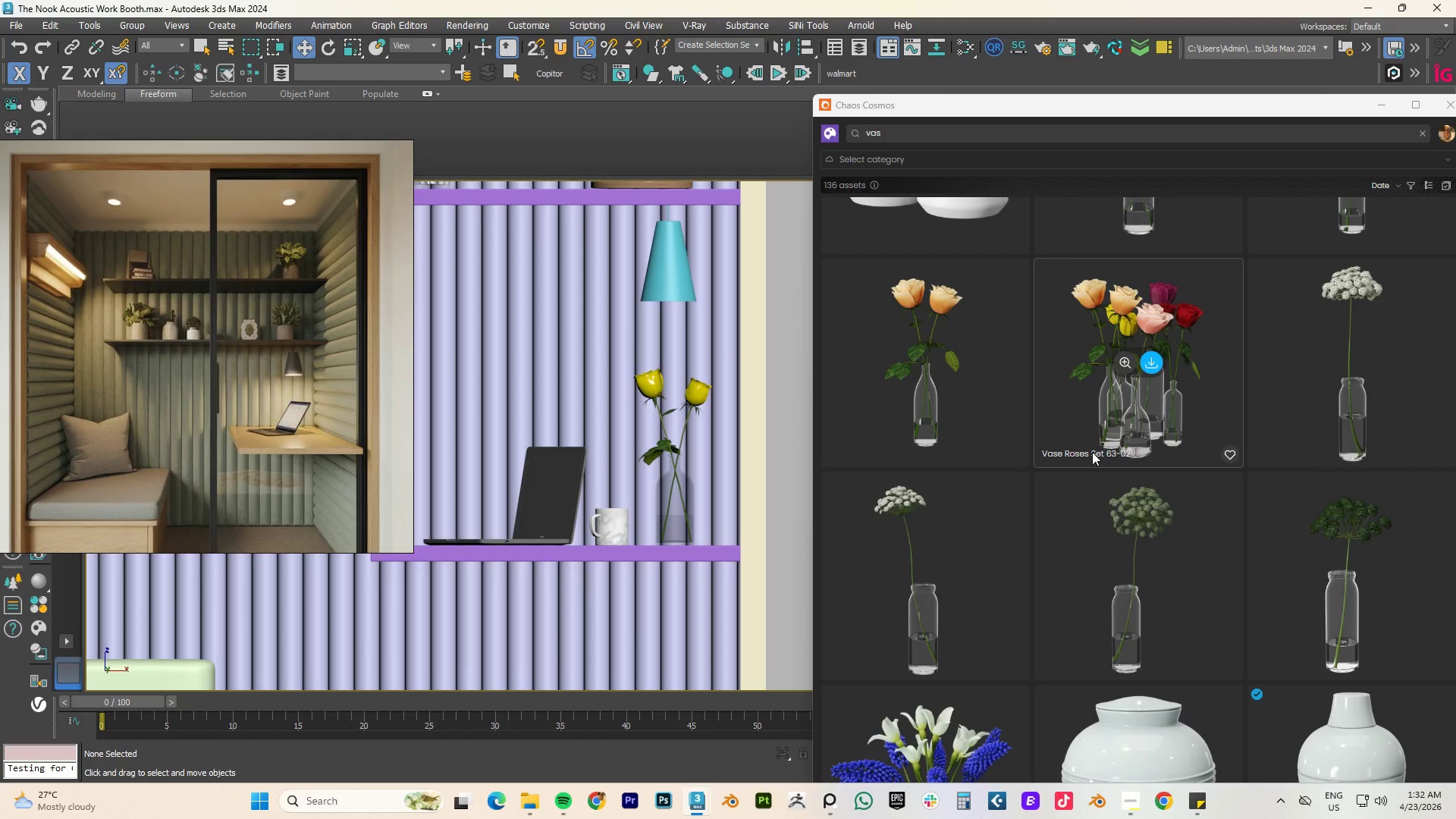 